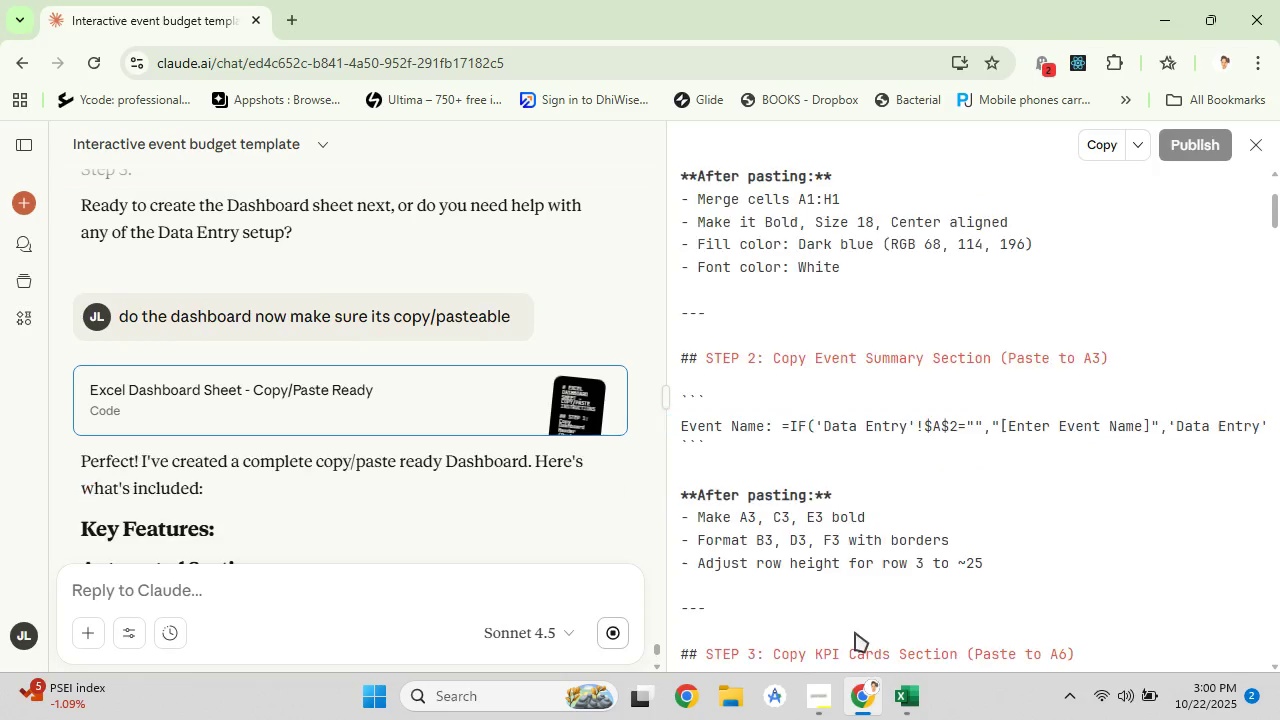 
left_click([855, 632])
 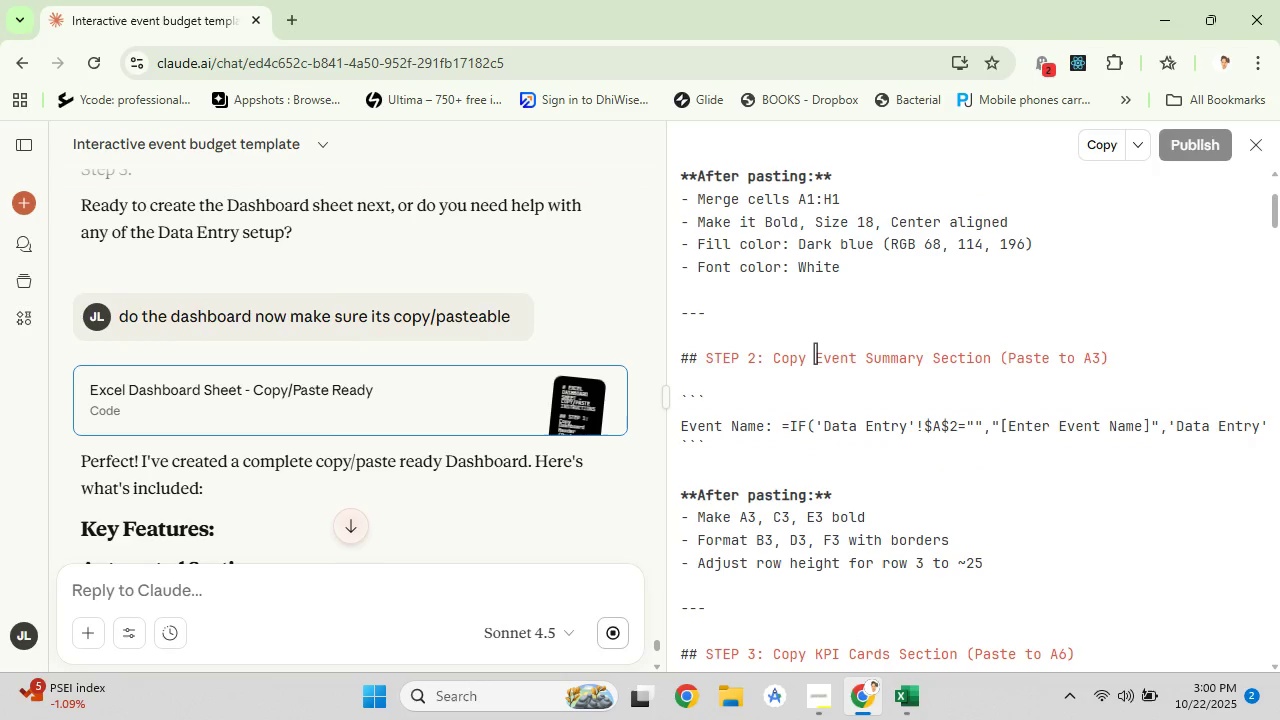 
scroll: coordinate [815, 353], scroll_direction: down, amount: 4.0
 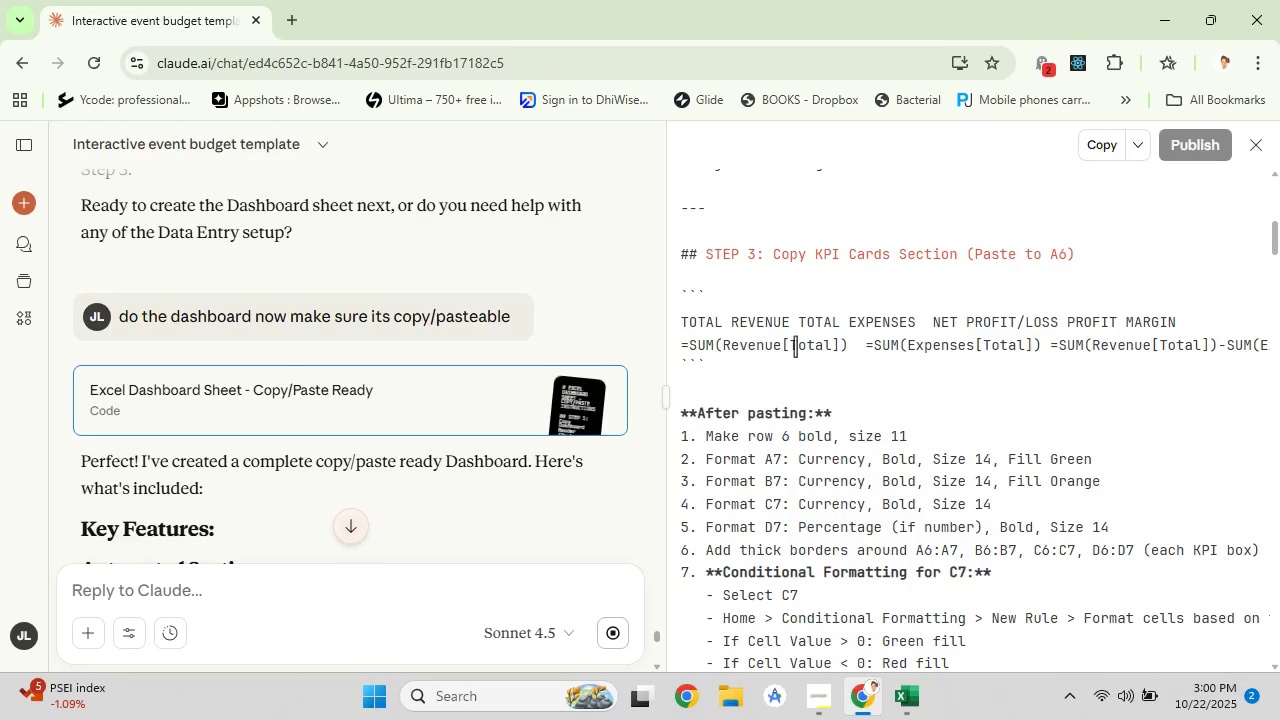 
left_click([871, 368])
 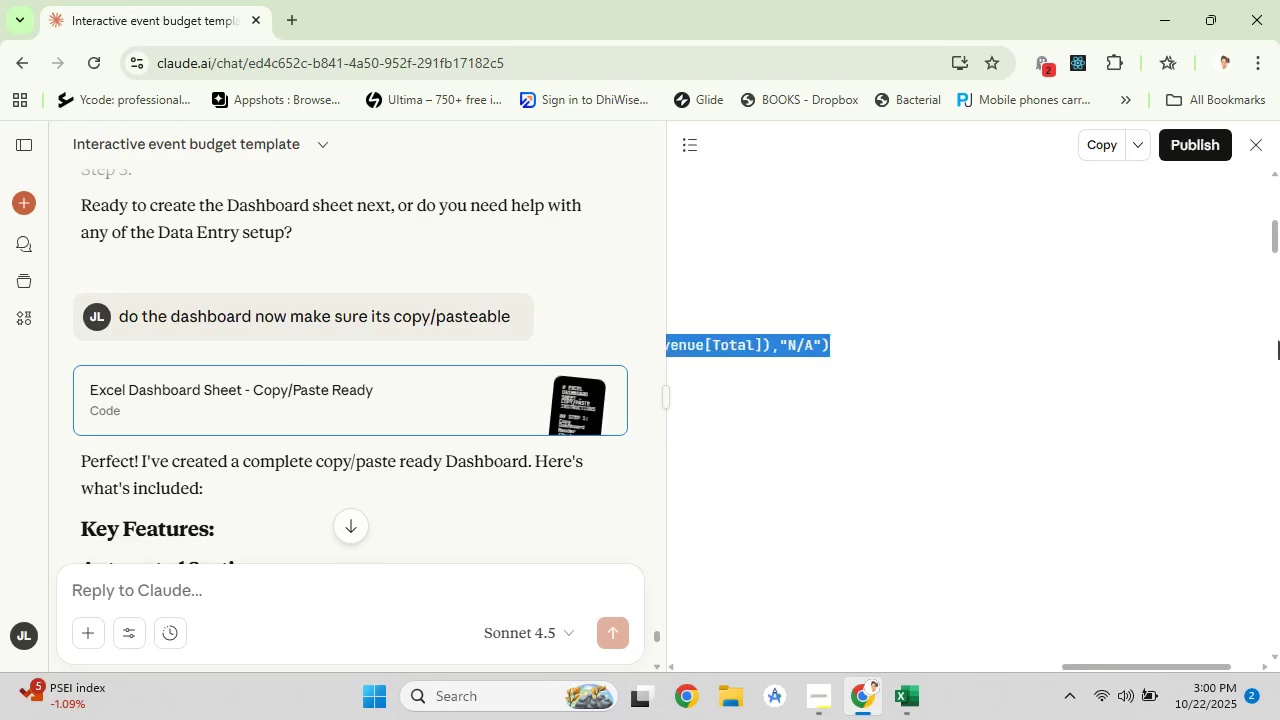 
wait(6.39)
 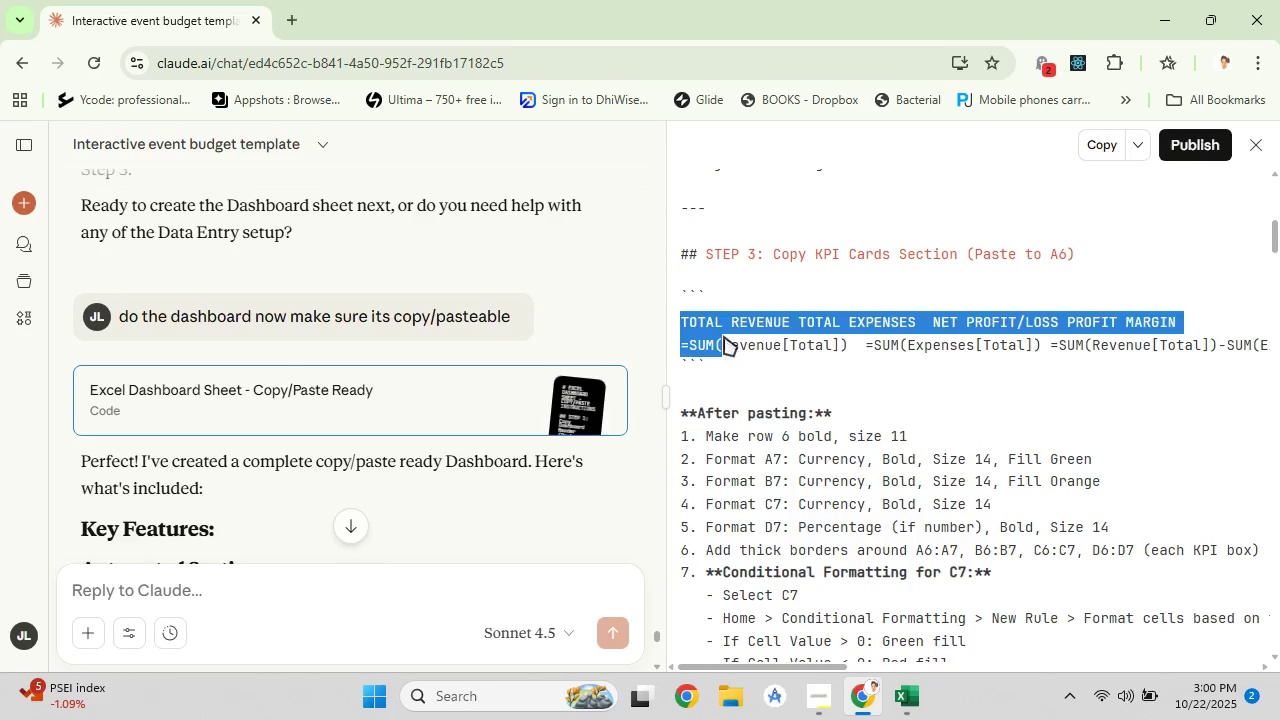 
right_click([729, 347])
 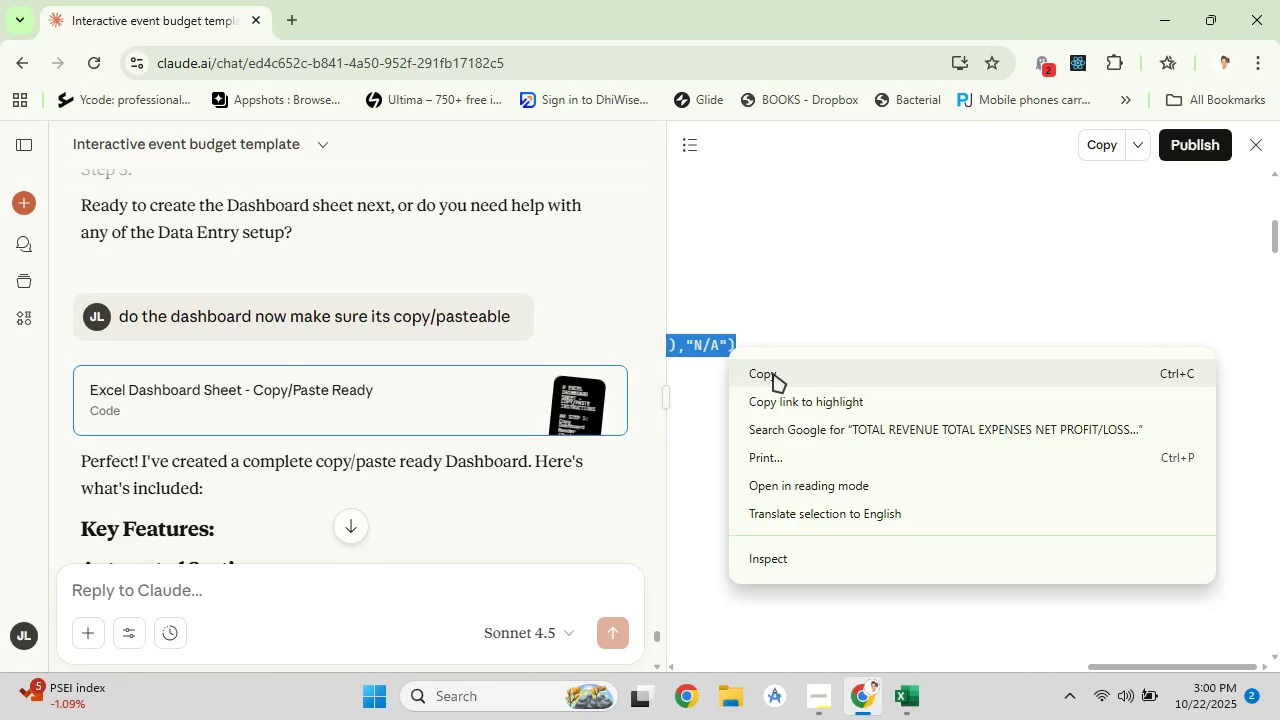 
left_click([773, 373])
 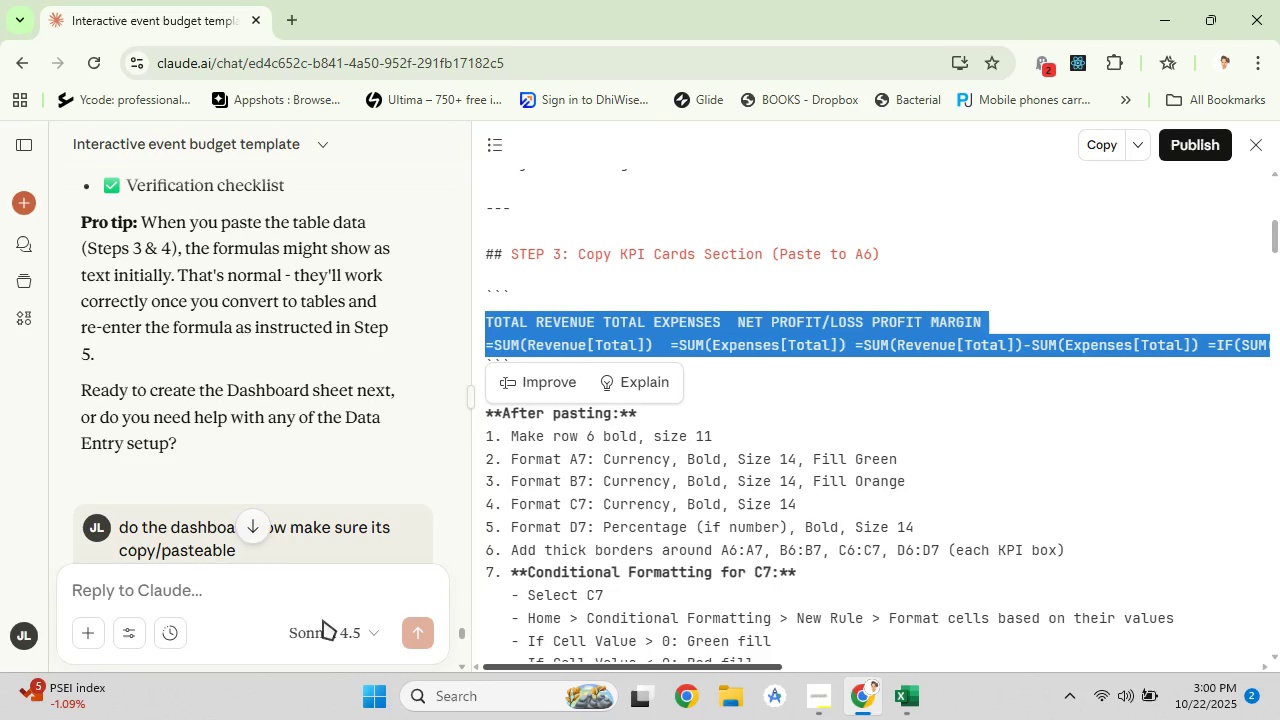 
wait(5.54)
 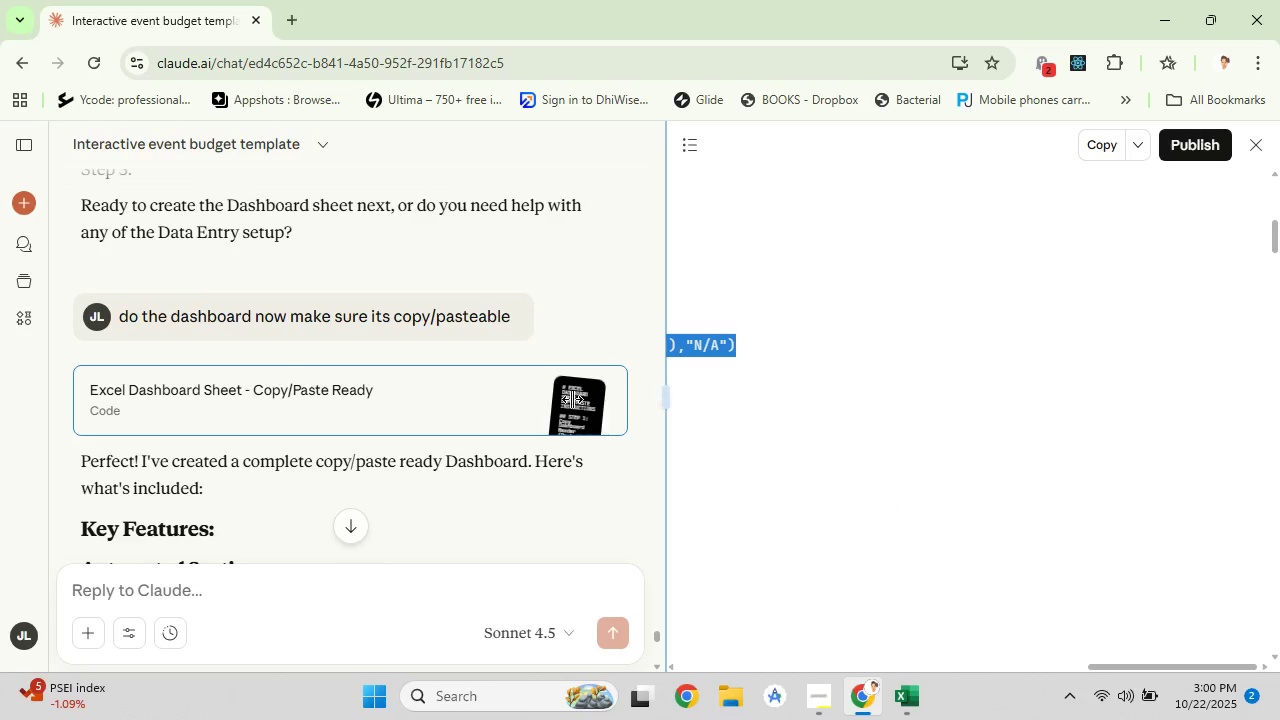 
left_click([899, 700])
 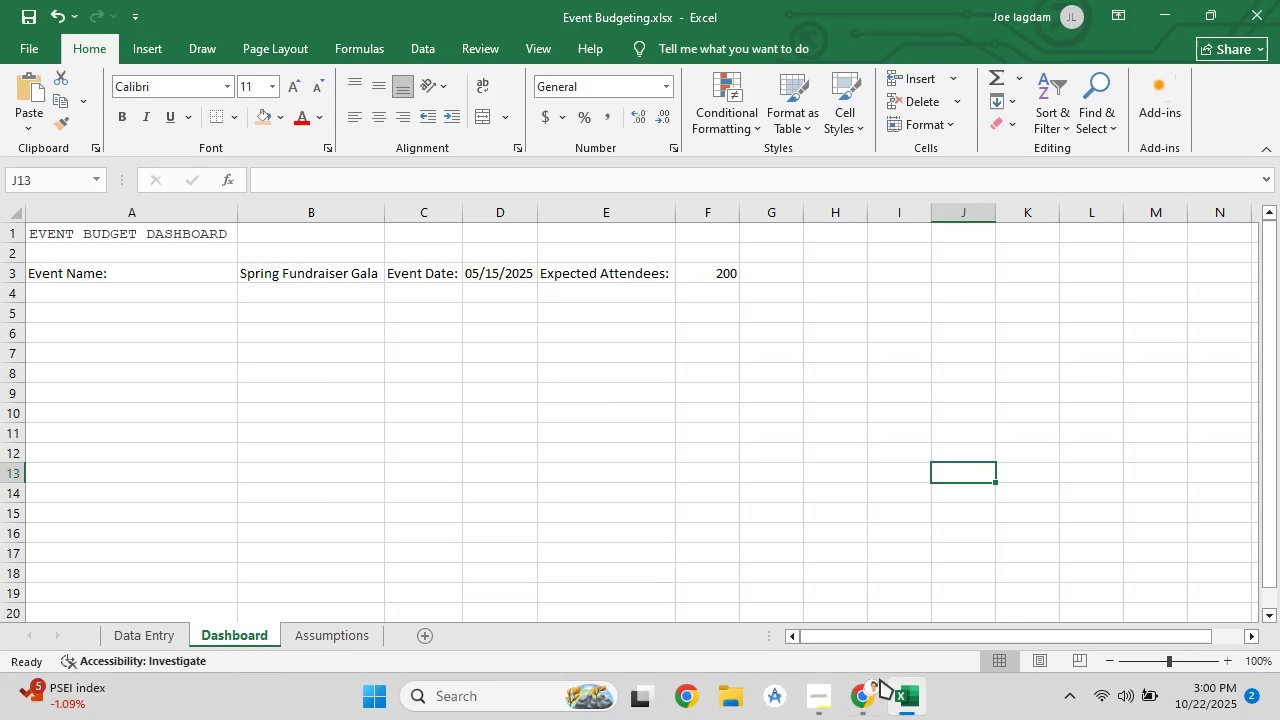 
left_click([874, 691])
 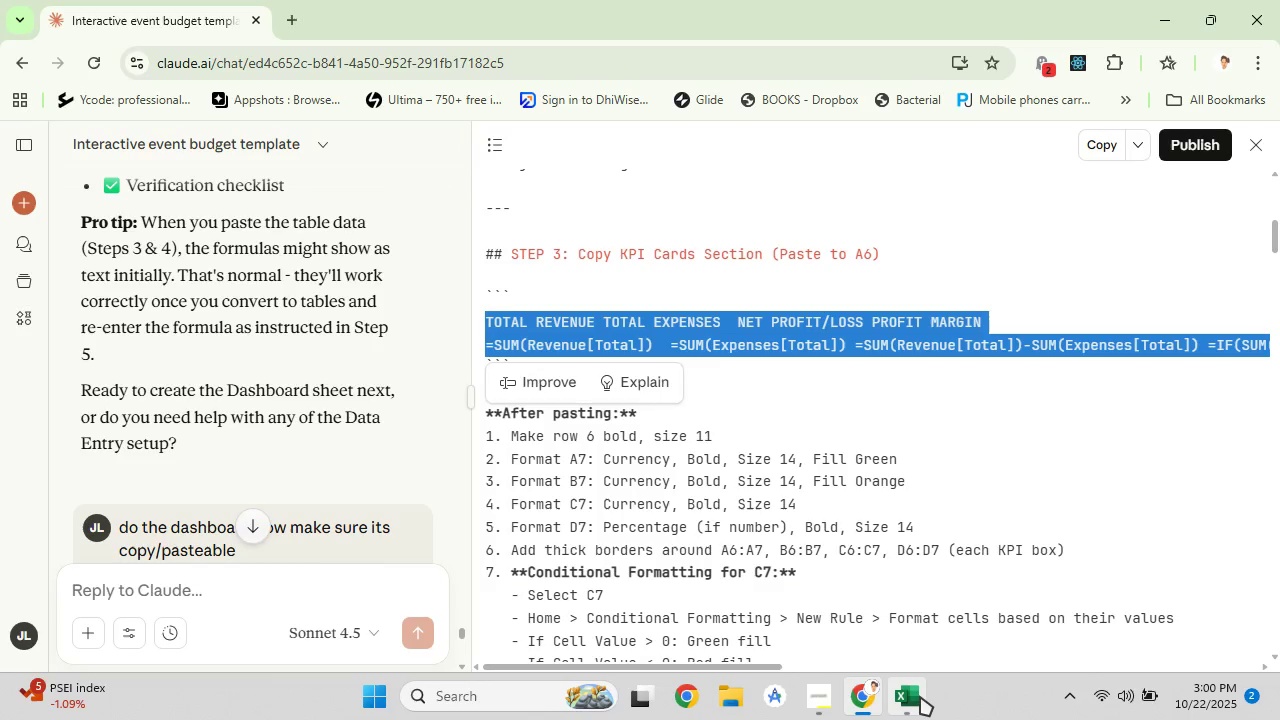 
left_click([920, 696])
 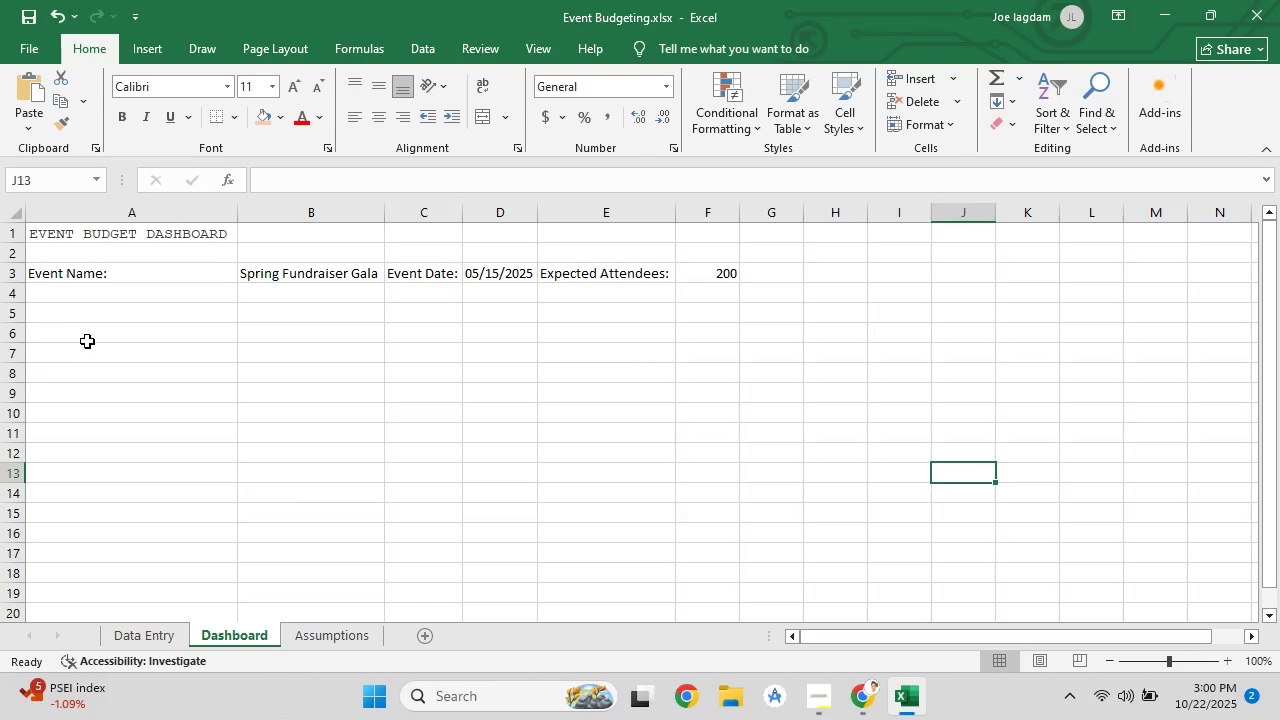 
left_click([87, 341])
 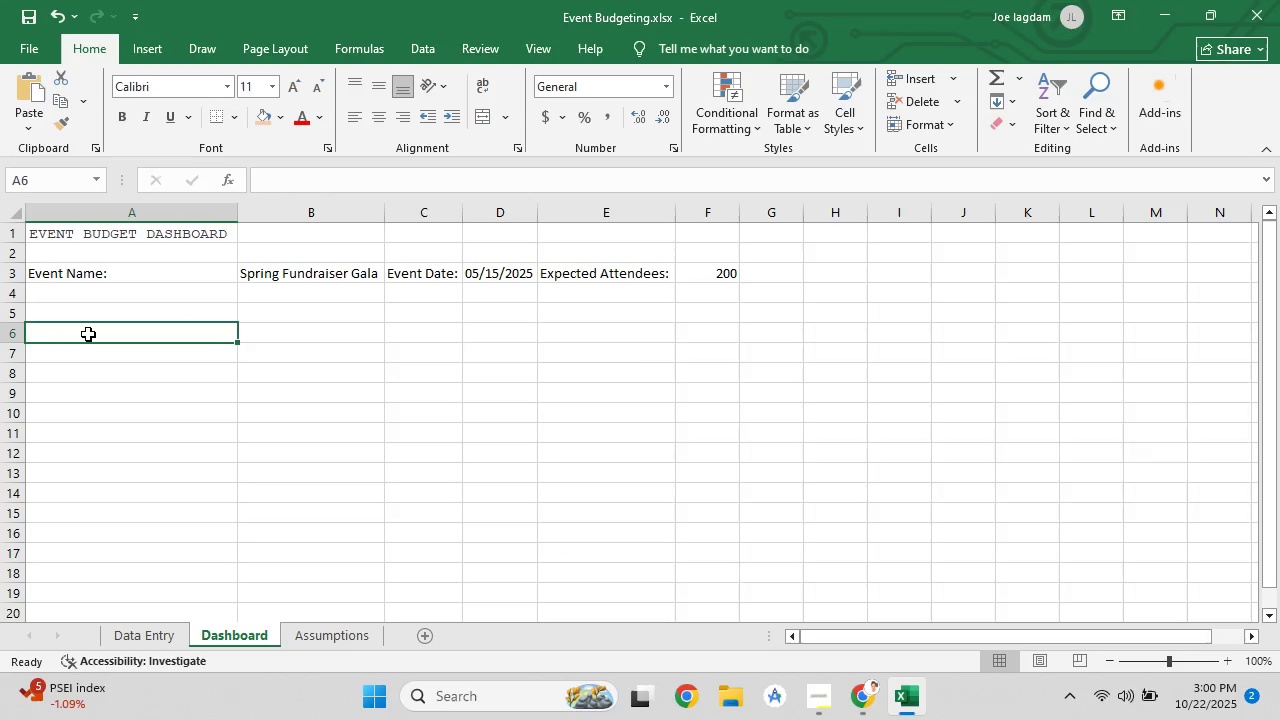 
right_click([88, 334])
 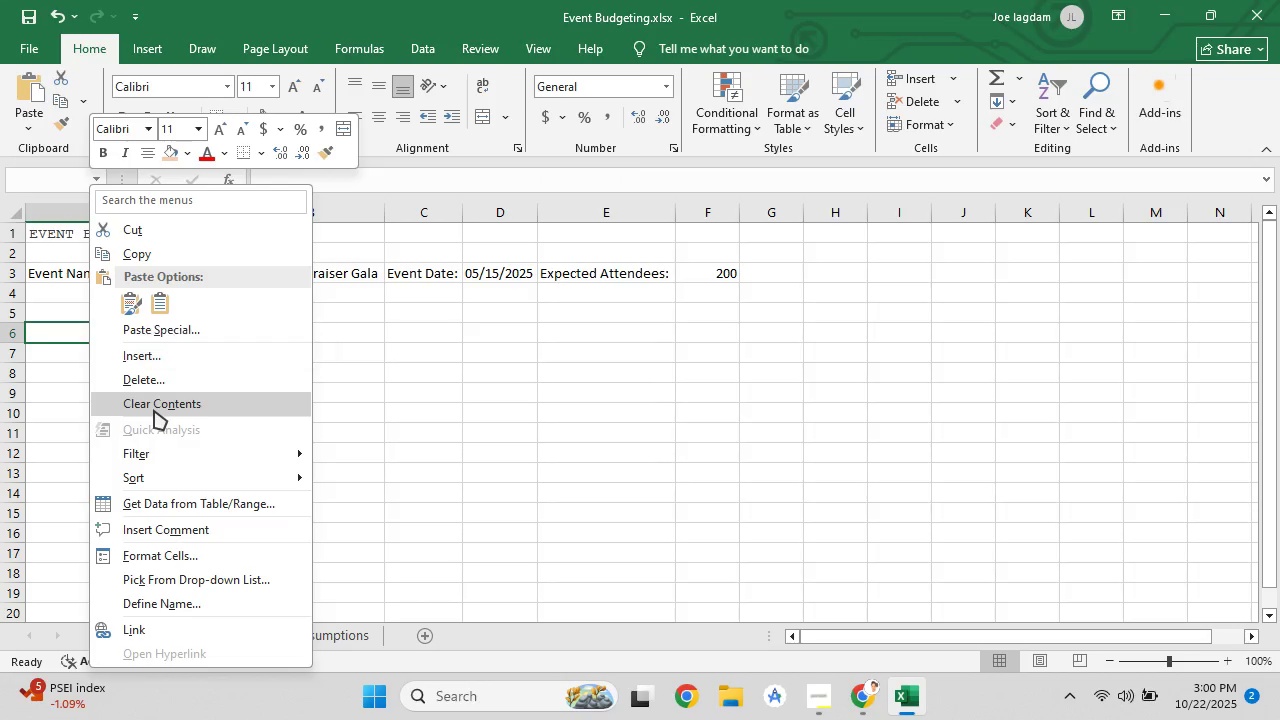 
wait(7.29)
 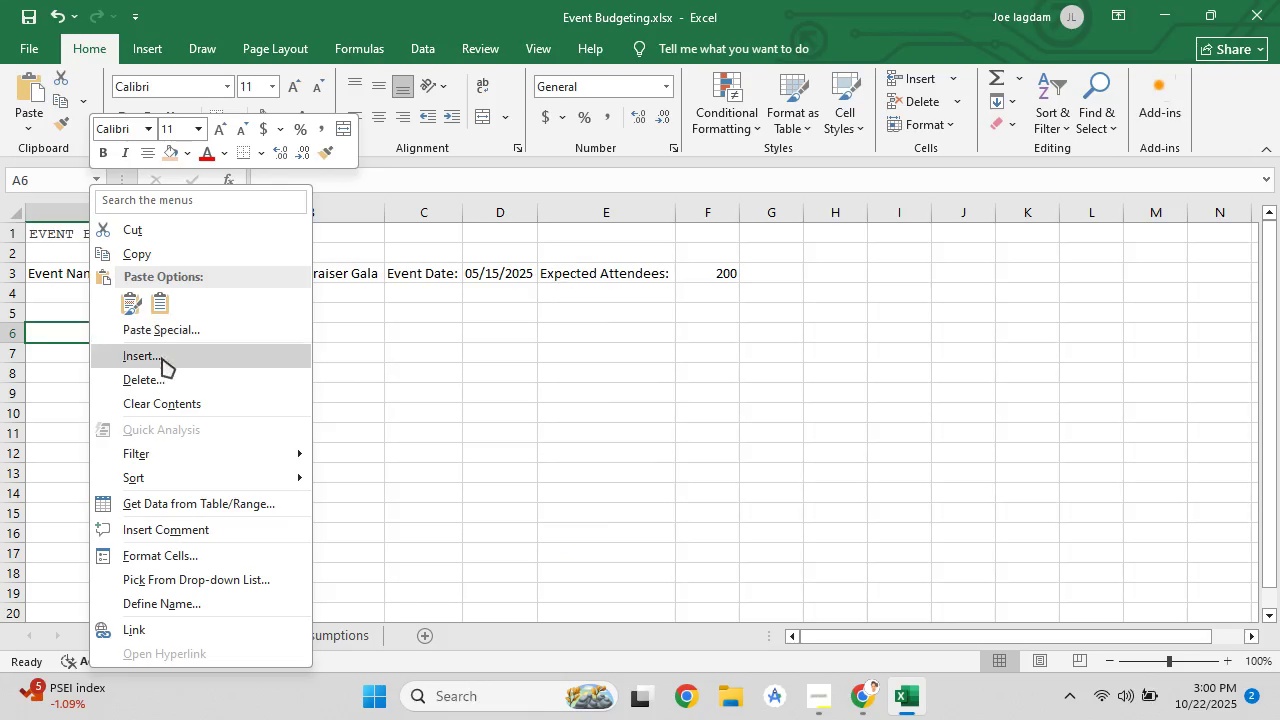 
left_click([144, 335])
 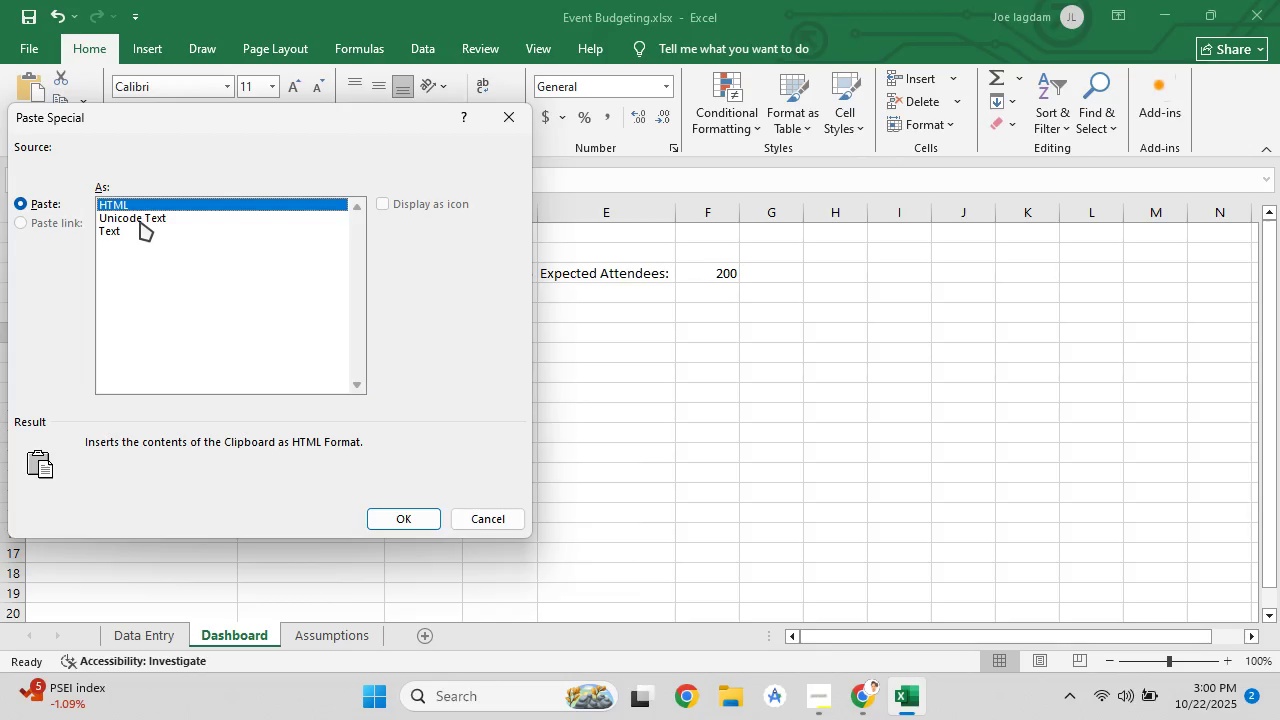 
left_click([141, 215])
 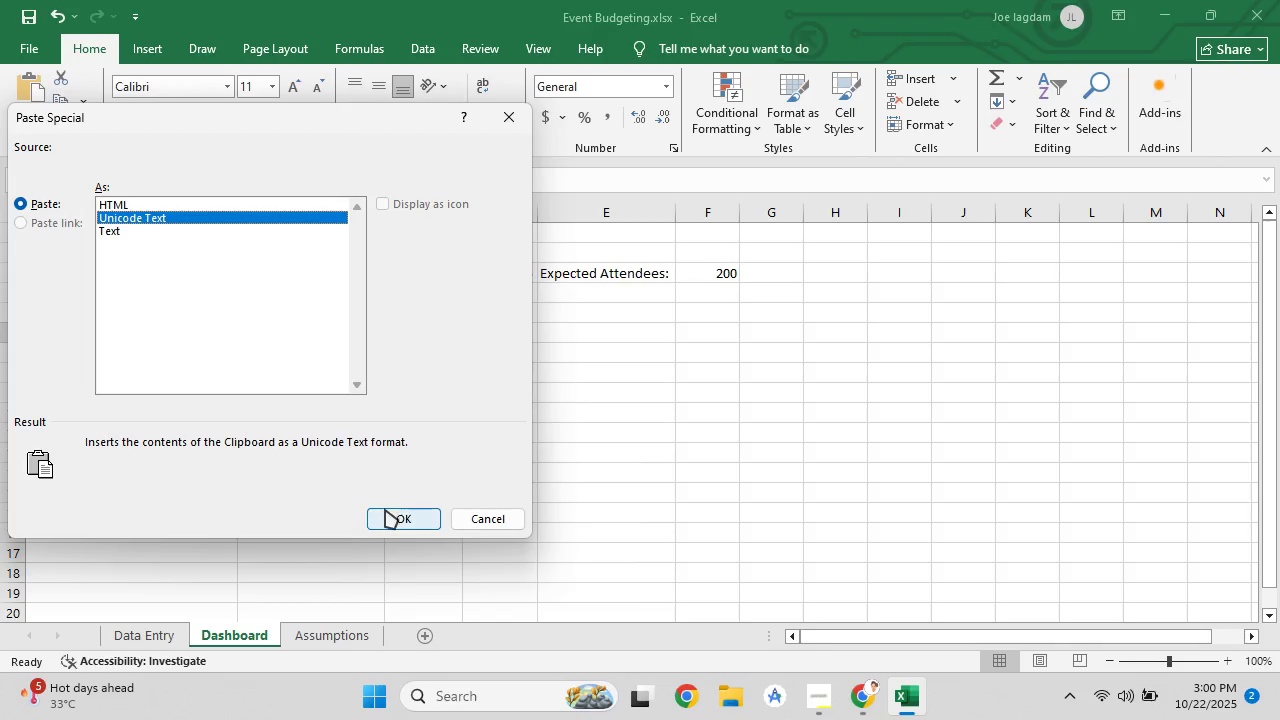 
left_click([385, 509])
 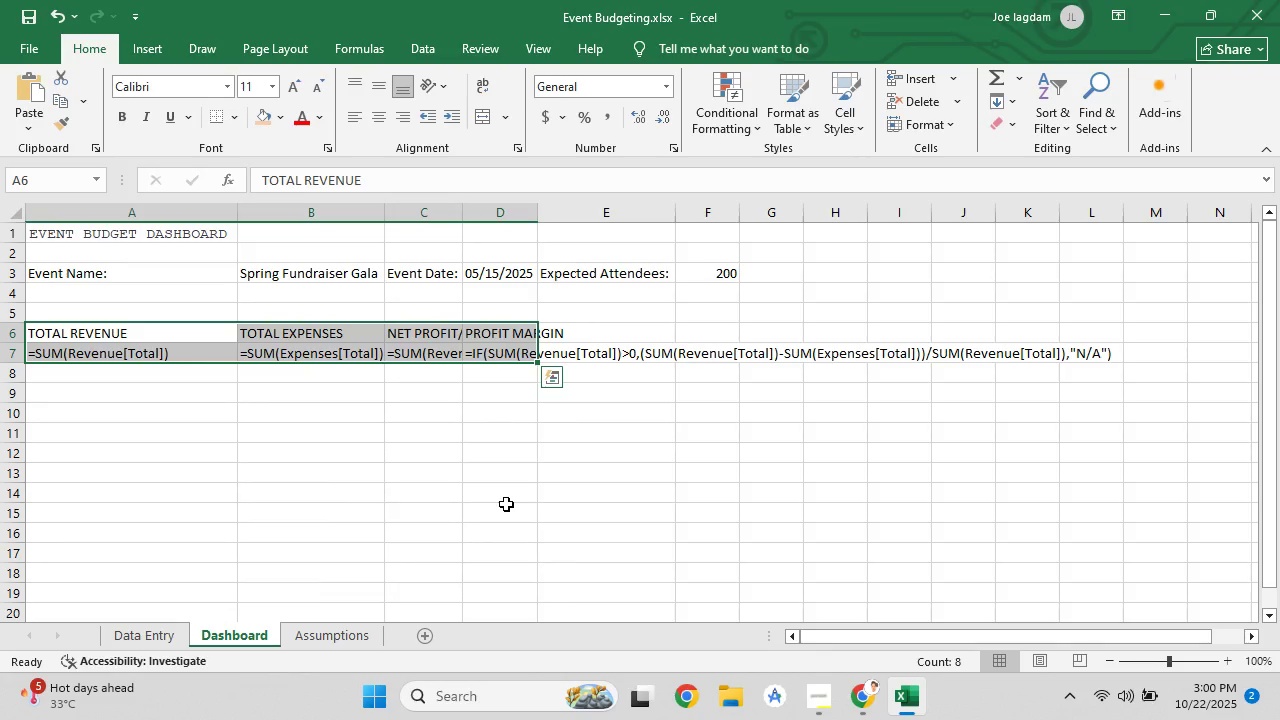 
left_click([506, 504])
 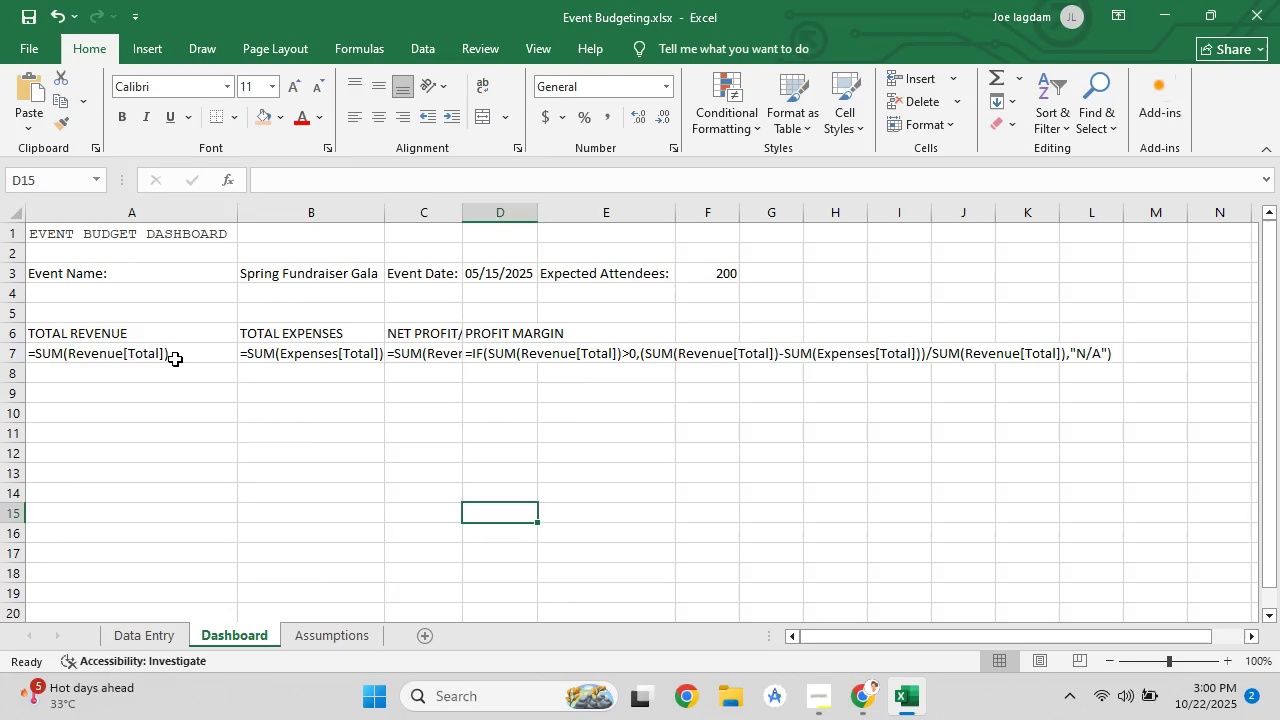 
left_click([175, 359])
 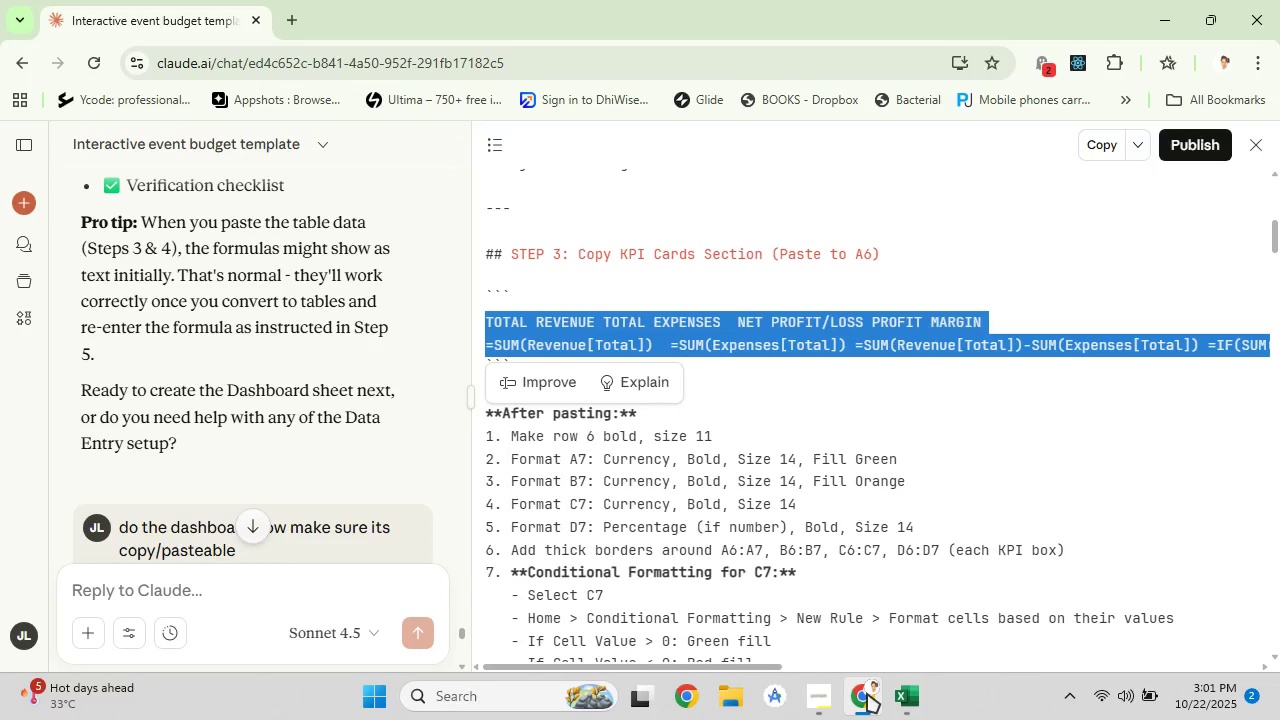 
wait(5.38)
 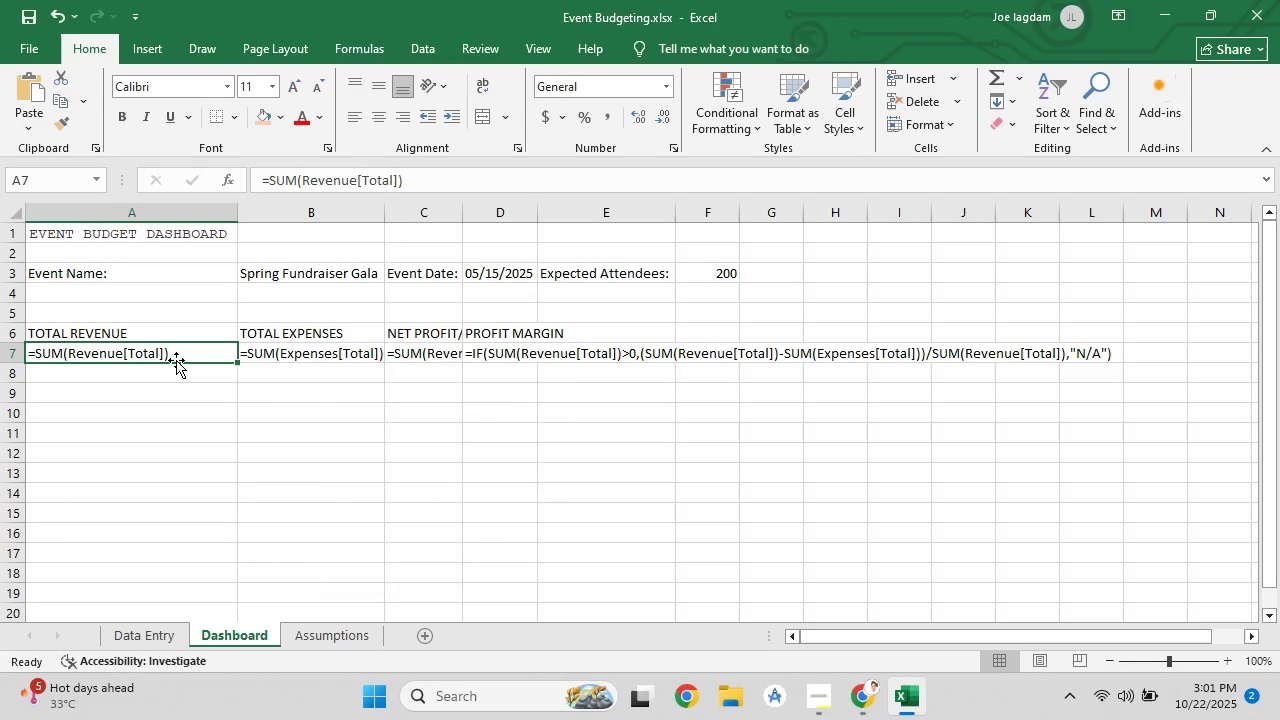 
left_click([857, 413])
 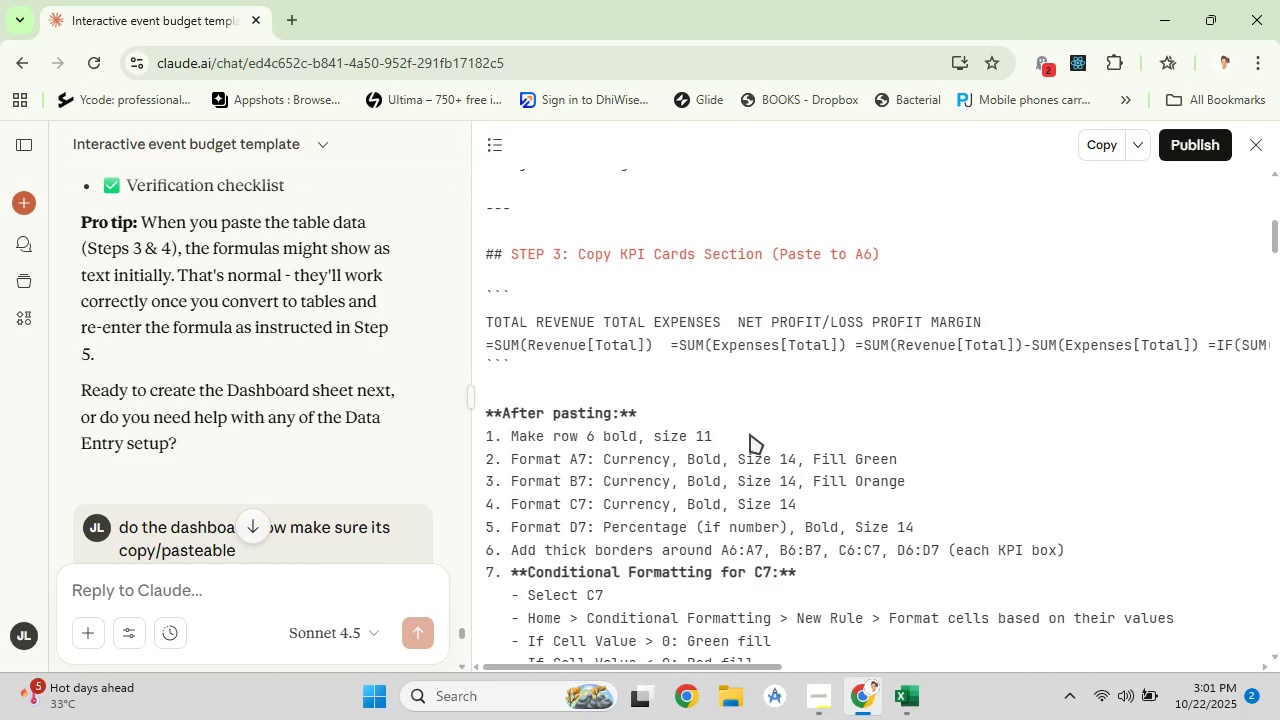 
scroll: coordinate [750, 434], scroll_direction: down, amount: 1.0
 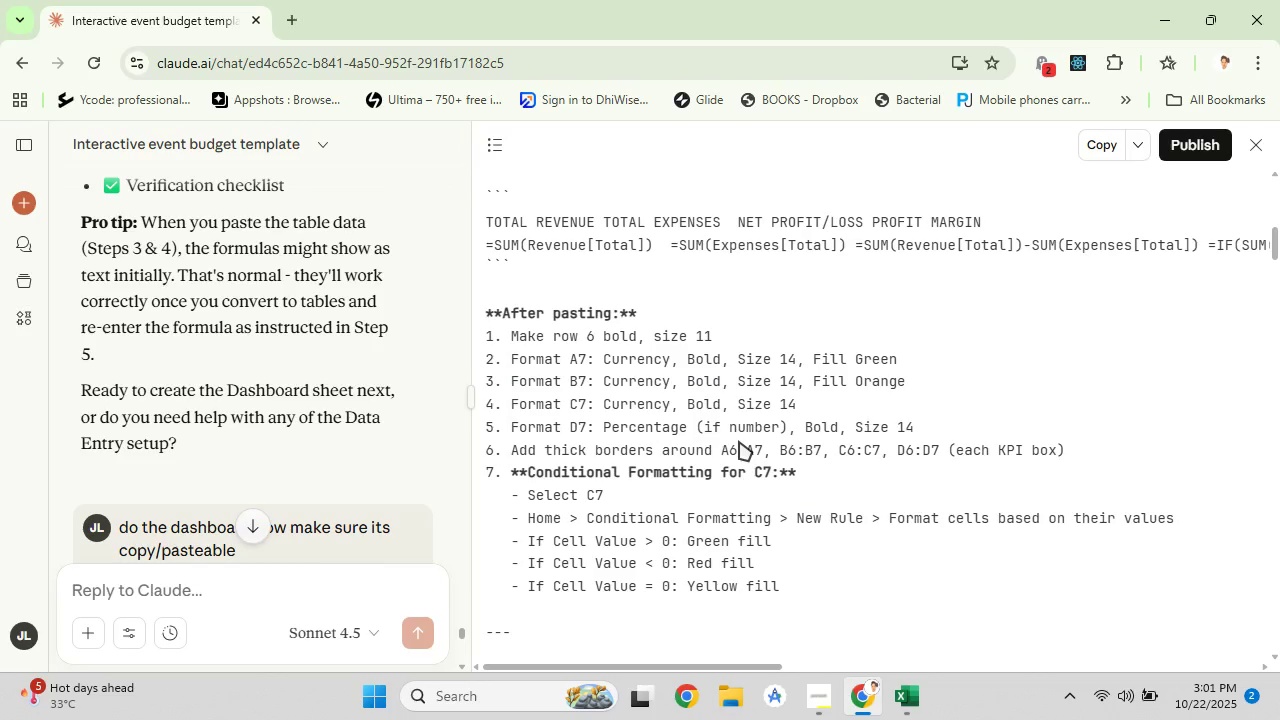 
wait(13.65)
 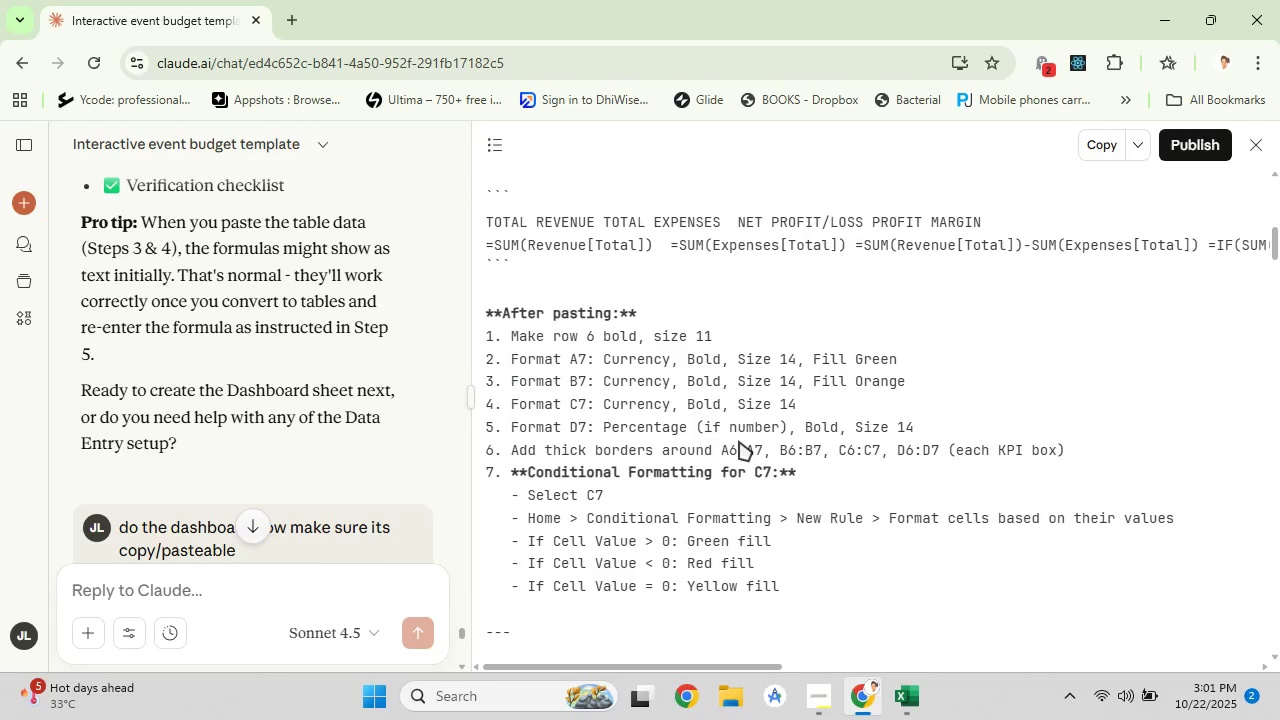 
scroll: coordinate [601, 411], scroll_direction: down, amount: 2.0
 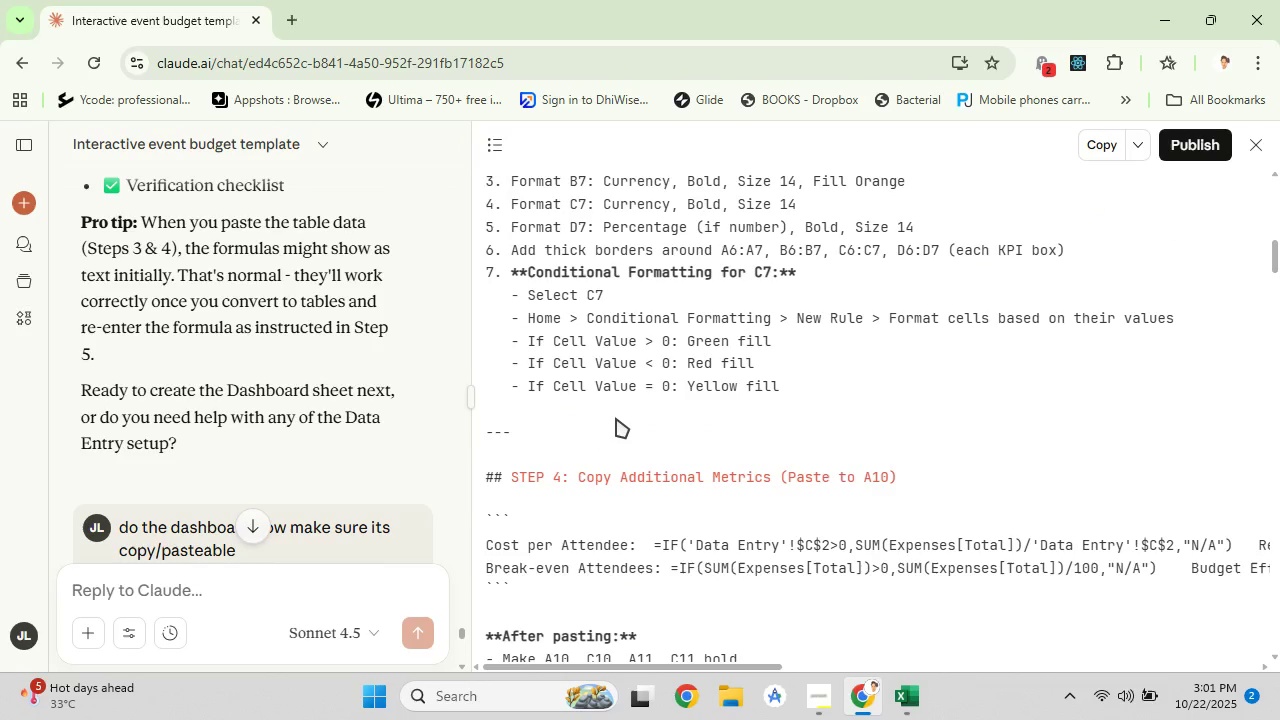 
scroll: coordinate [607, 402], scroll_direction: up, amount: 1.0
 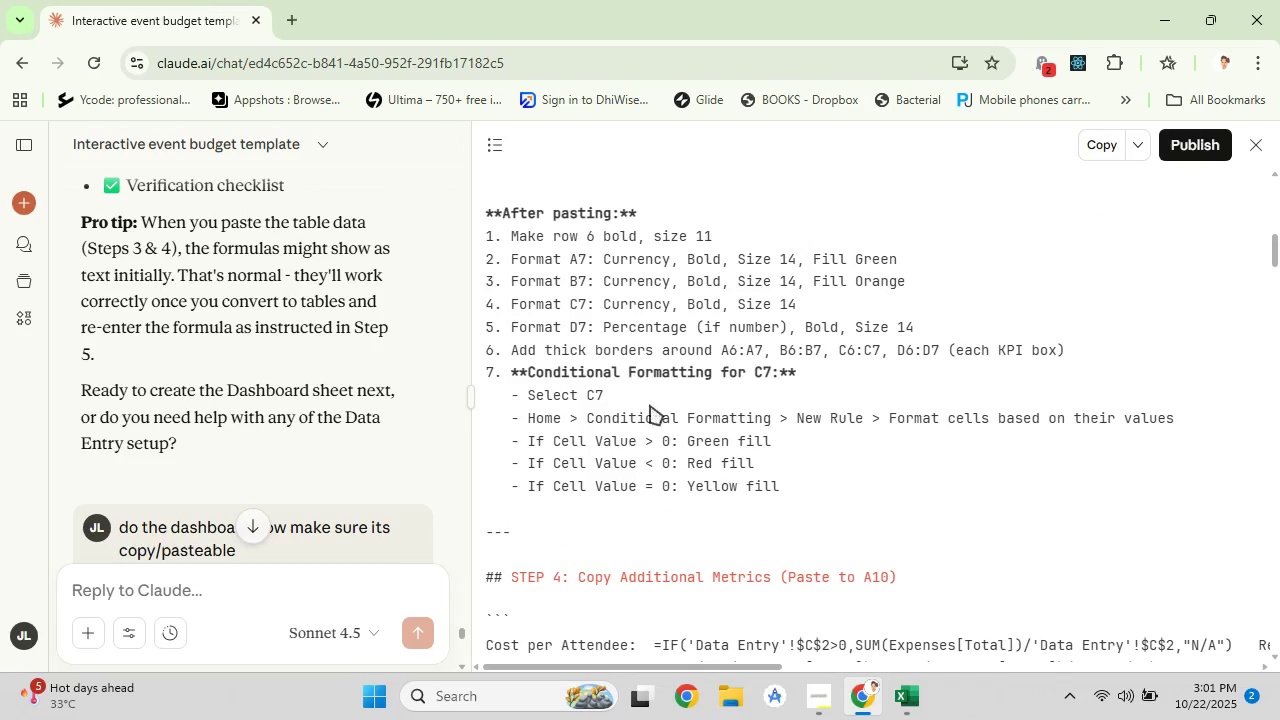 
left_click([923, 719])
 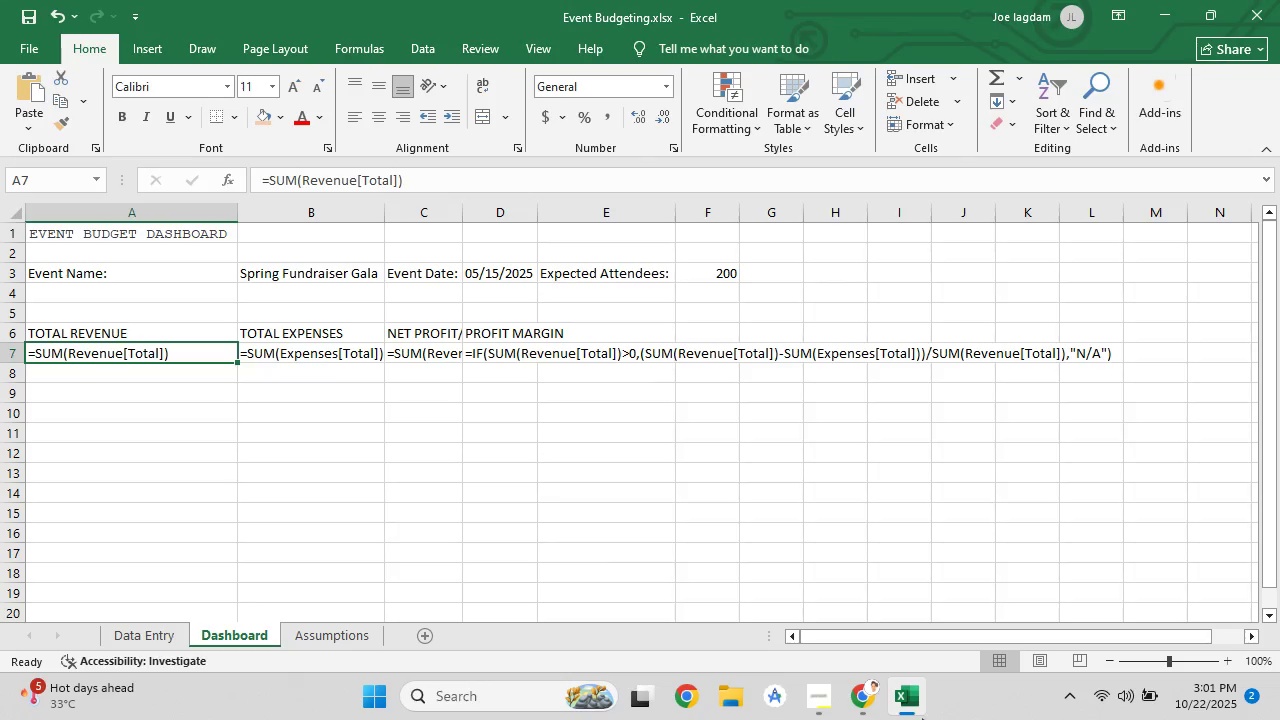 
left_click([923, 719])
 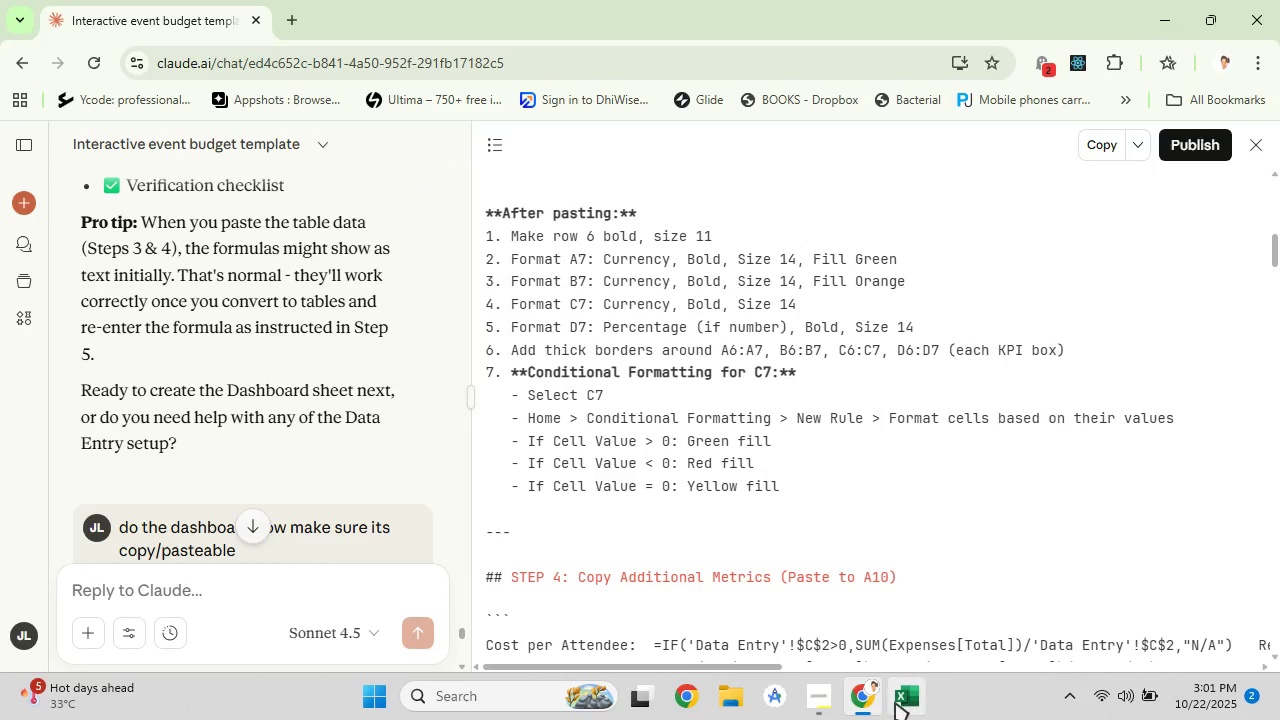 
left_click([895, 702])
 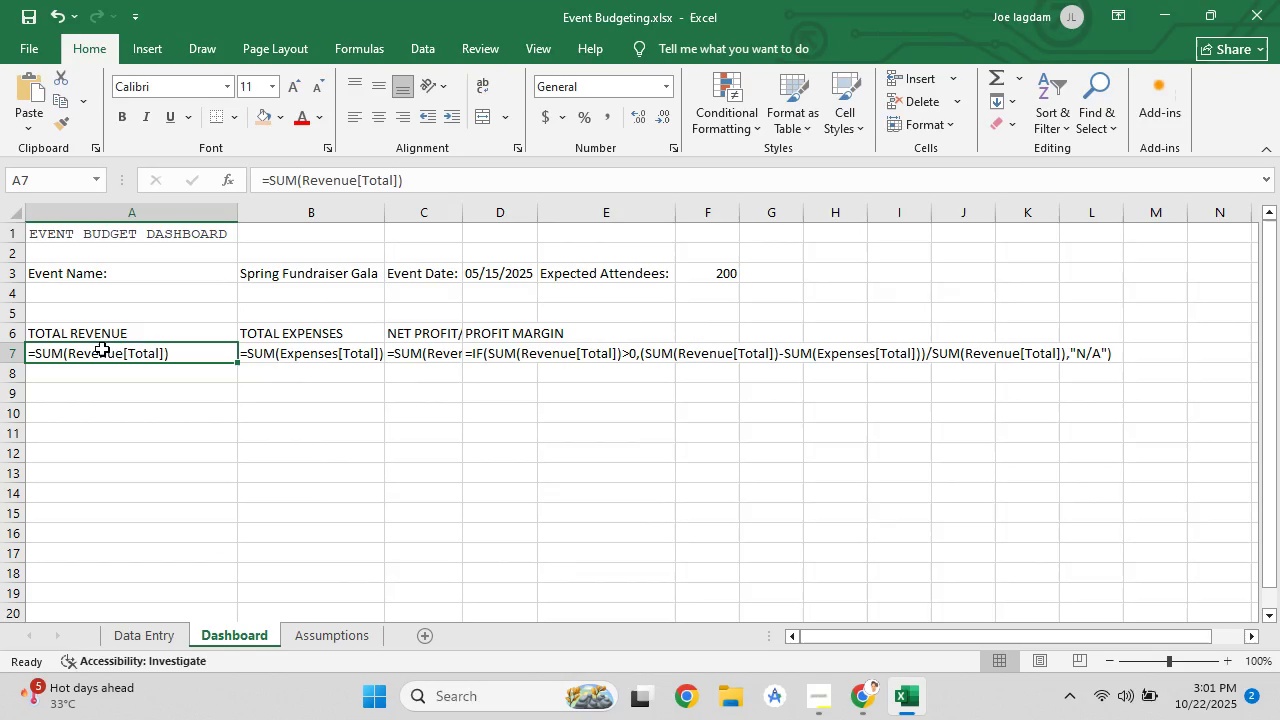 
left_click([102, 349])
 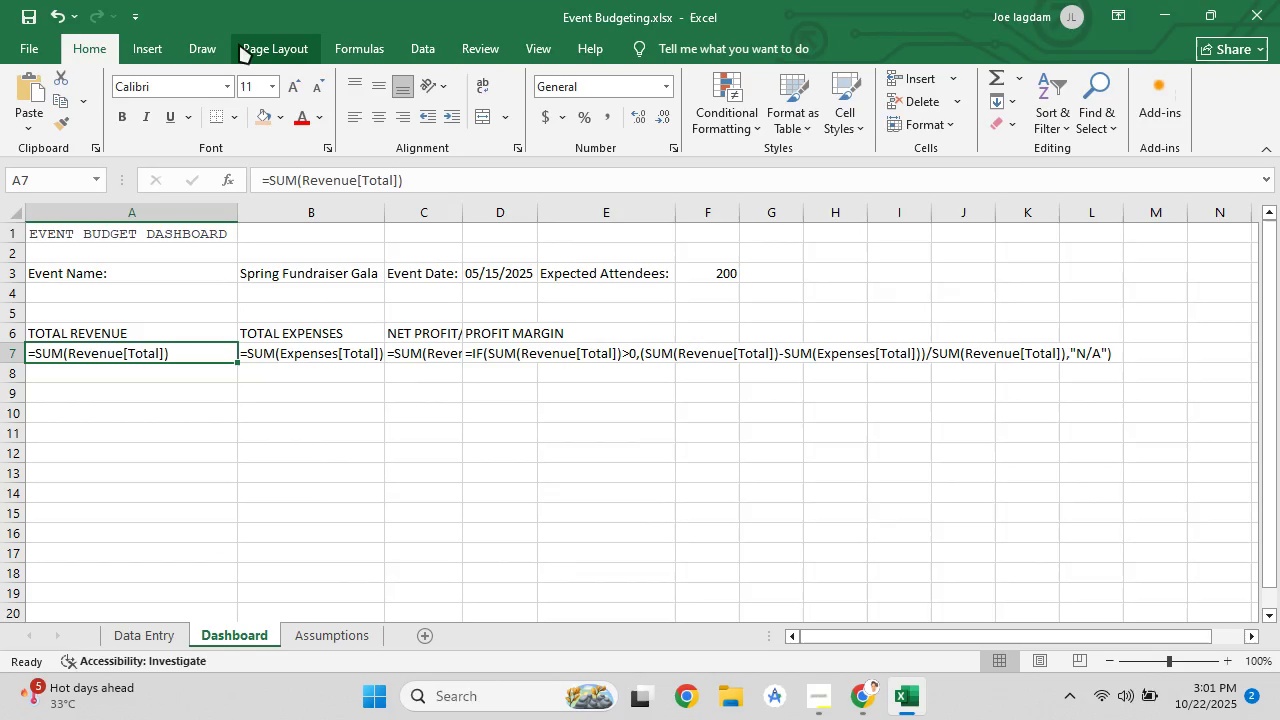 
mouse_move([728, 116])
 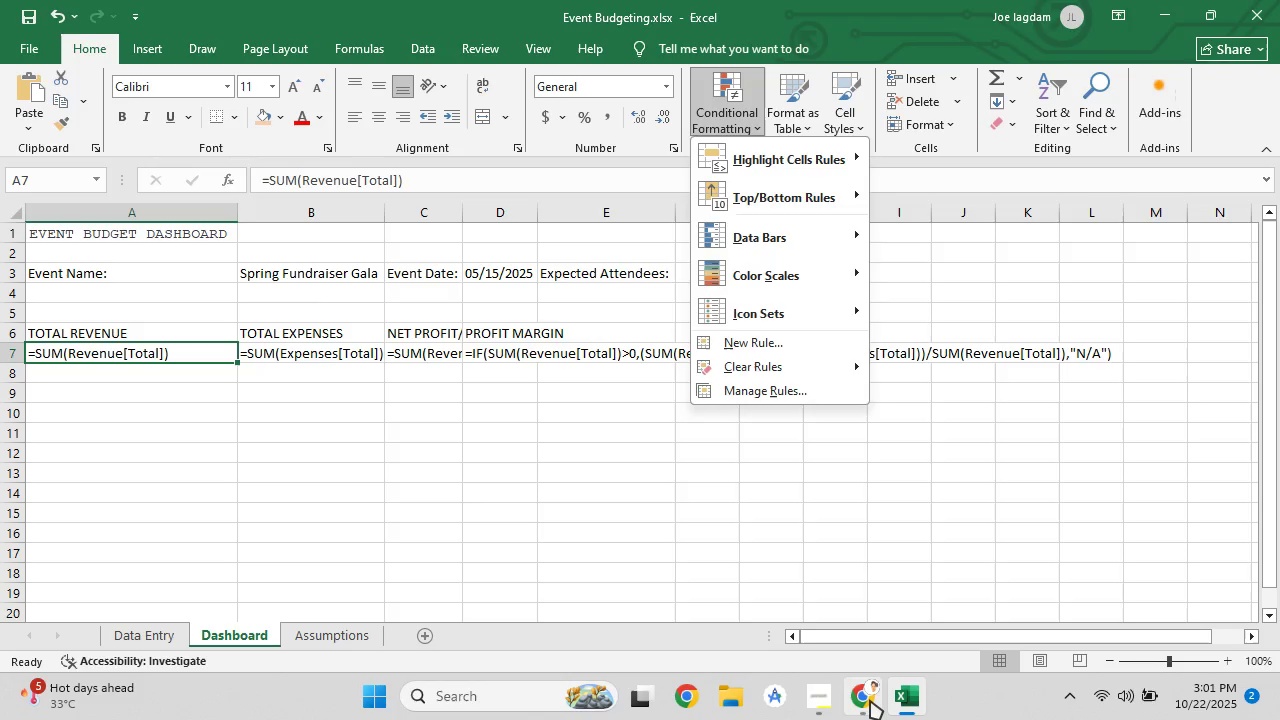 
left_click([870, 700])
 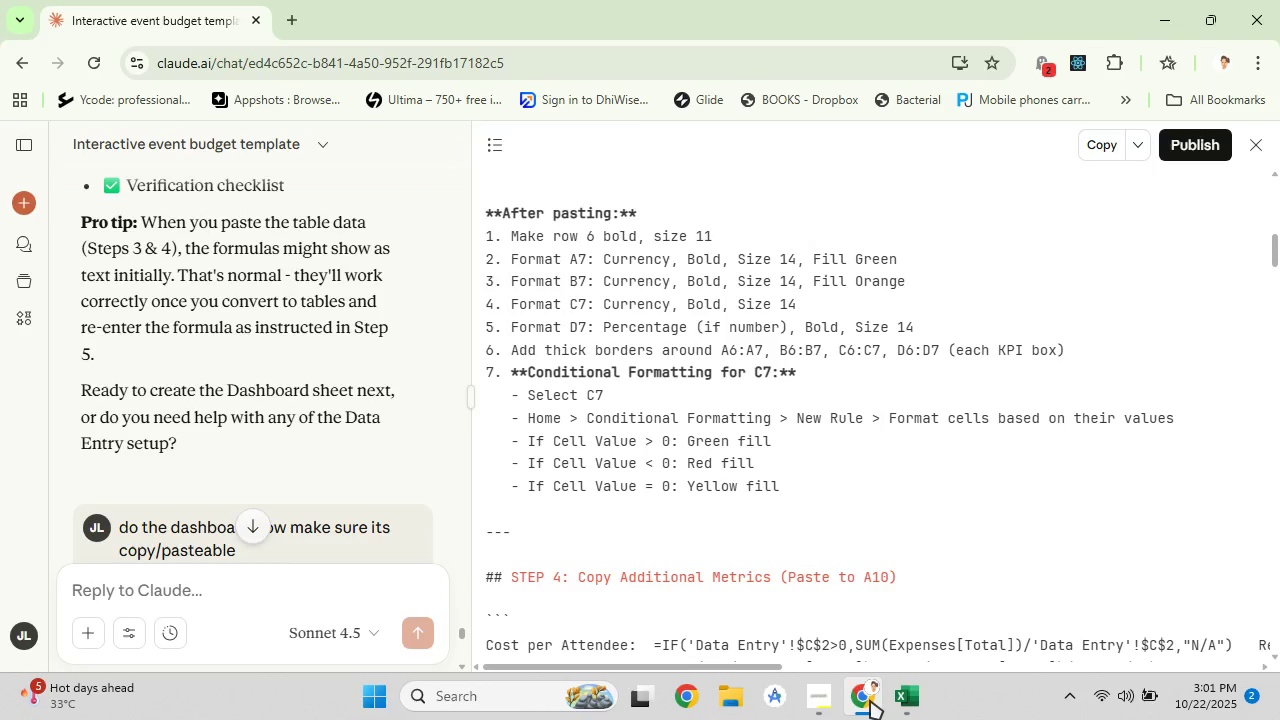 
left_click([870, 700])
 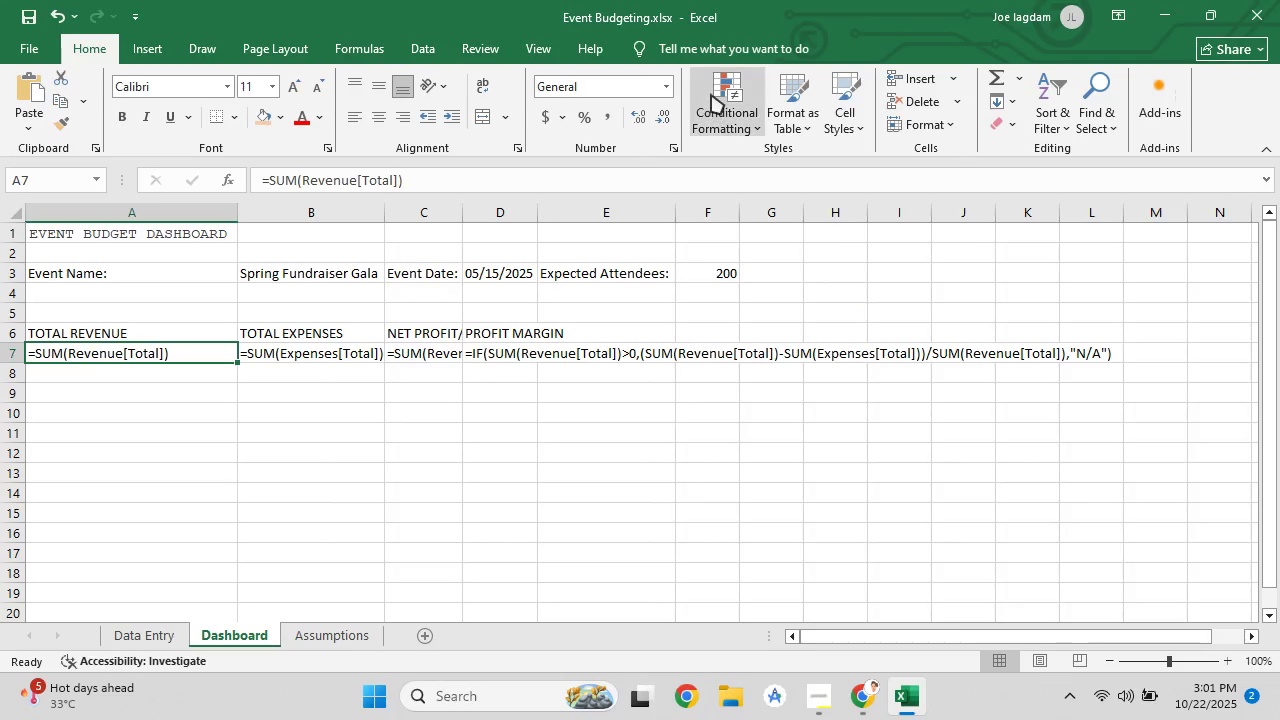 
left_click([711, 94])
 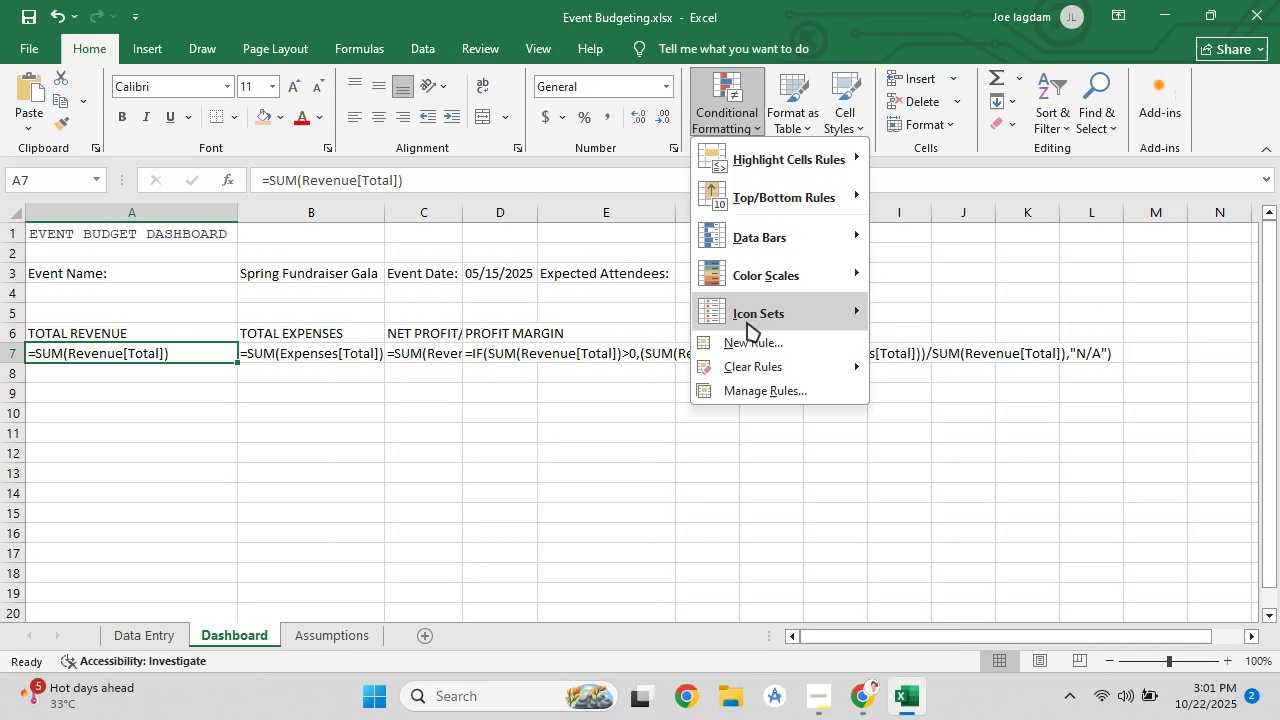 
left_click([751, 334])
 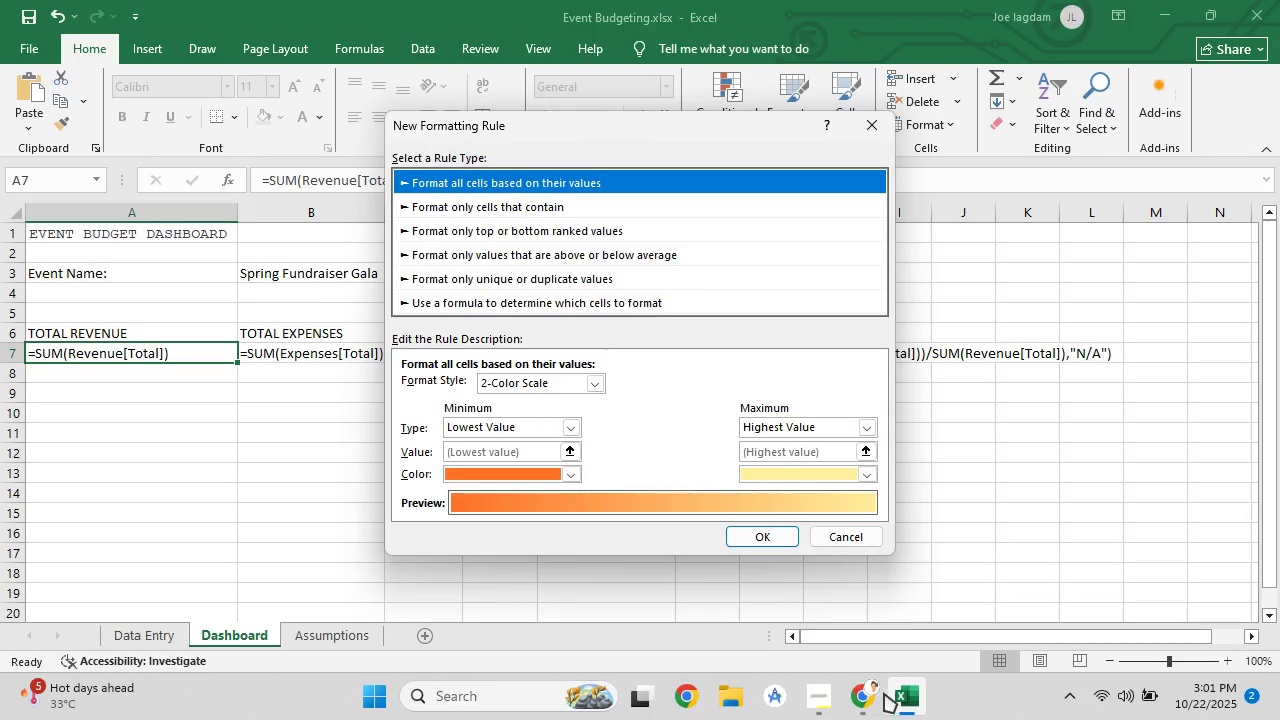 
left_click([872, 696])
 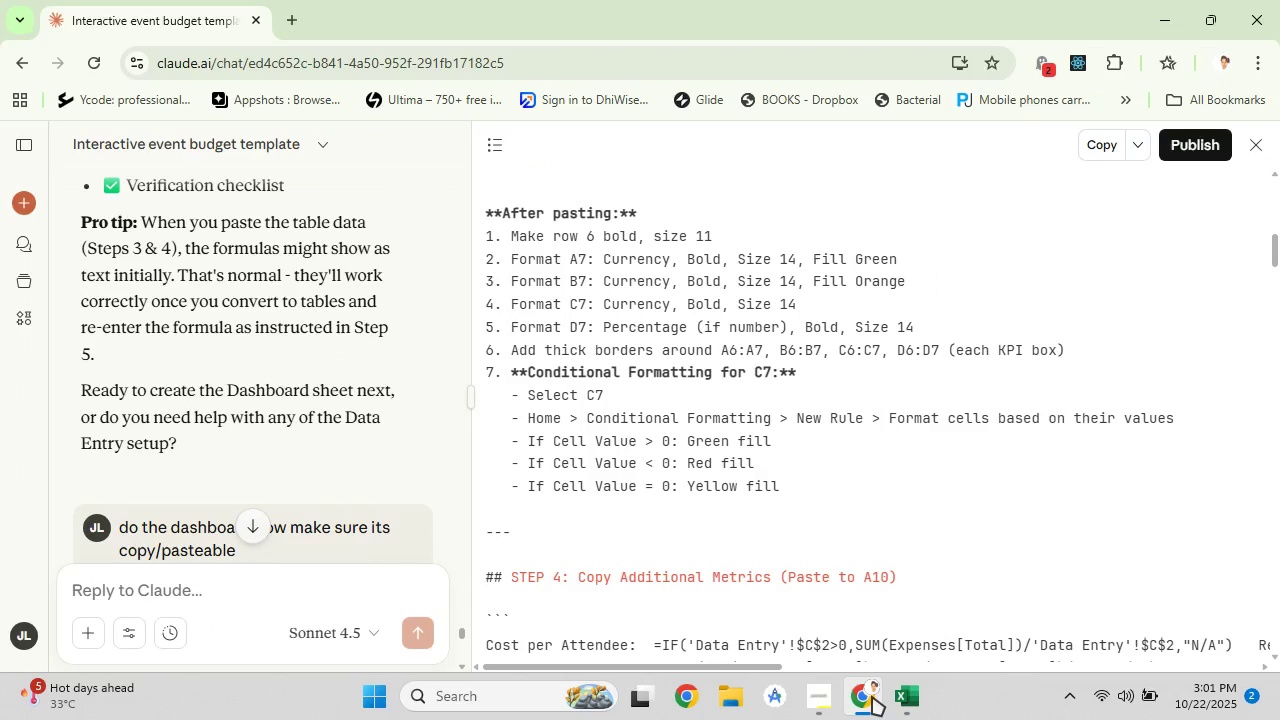 
left_click([872, 696])
 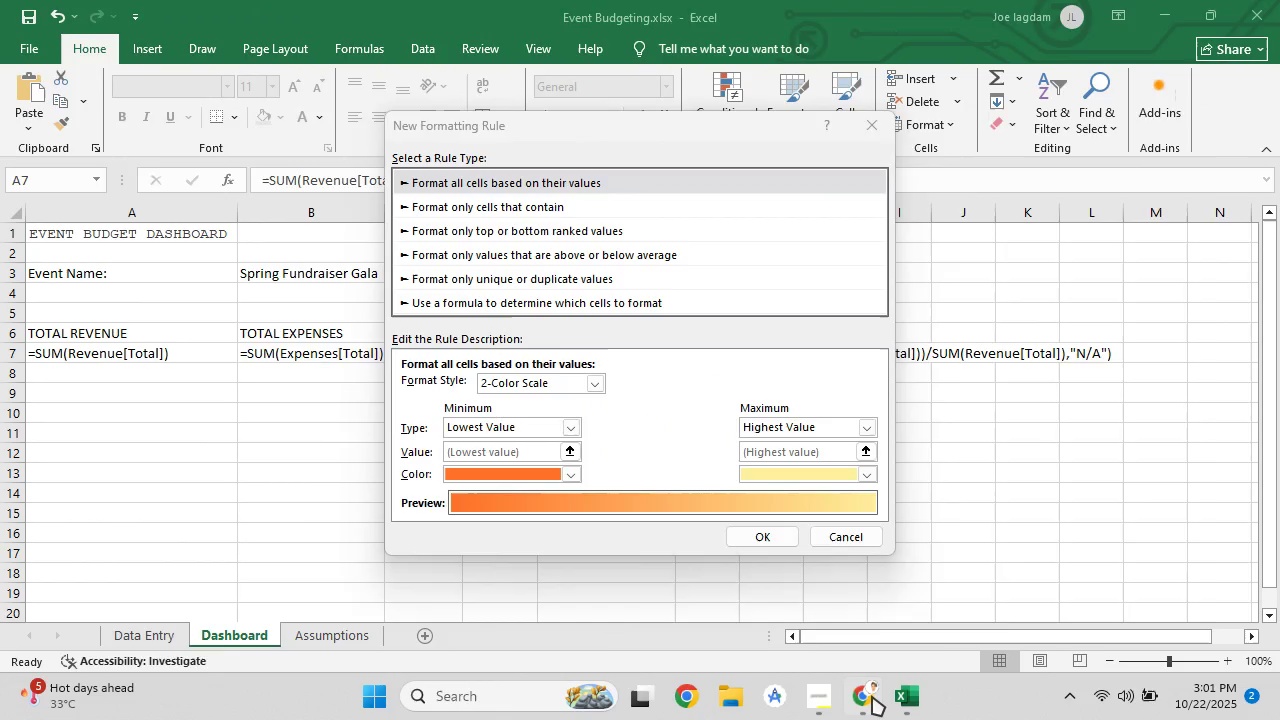 
left_click([872, 696])
 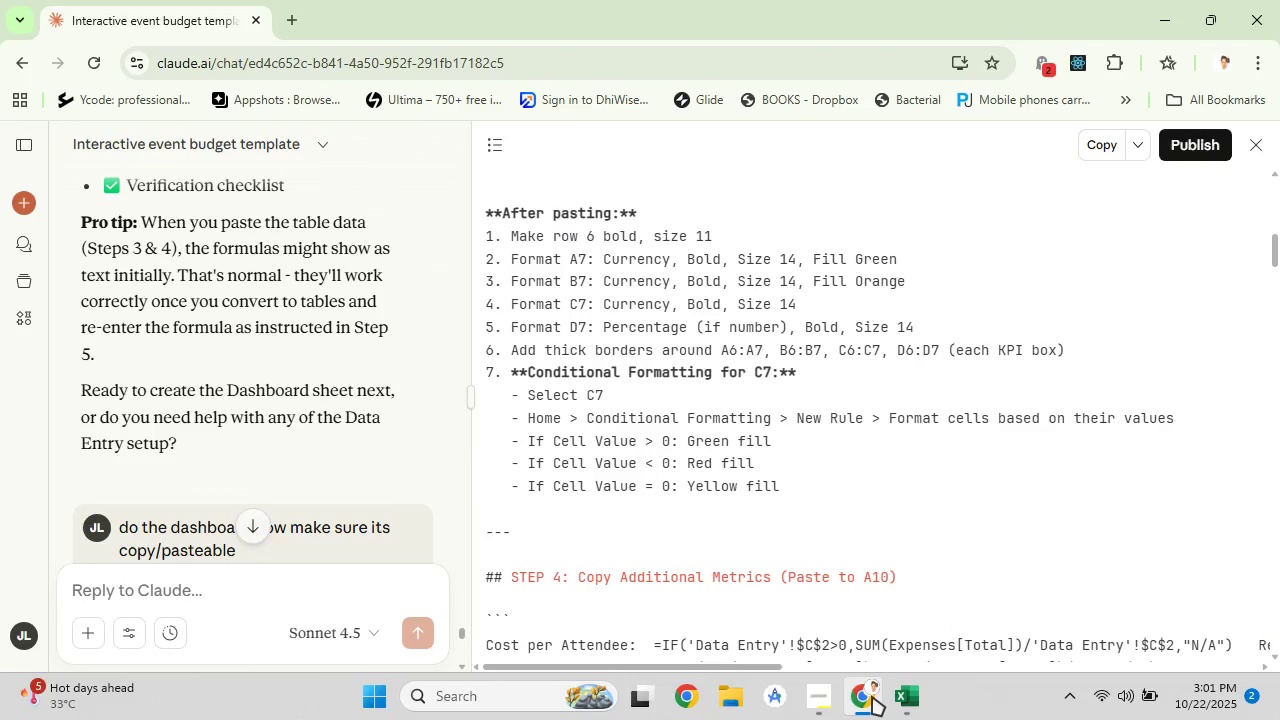 
left_click([872, 696])
 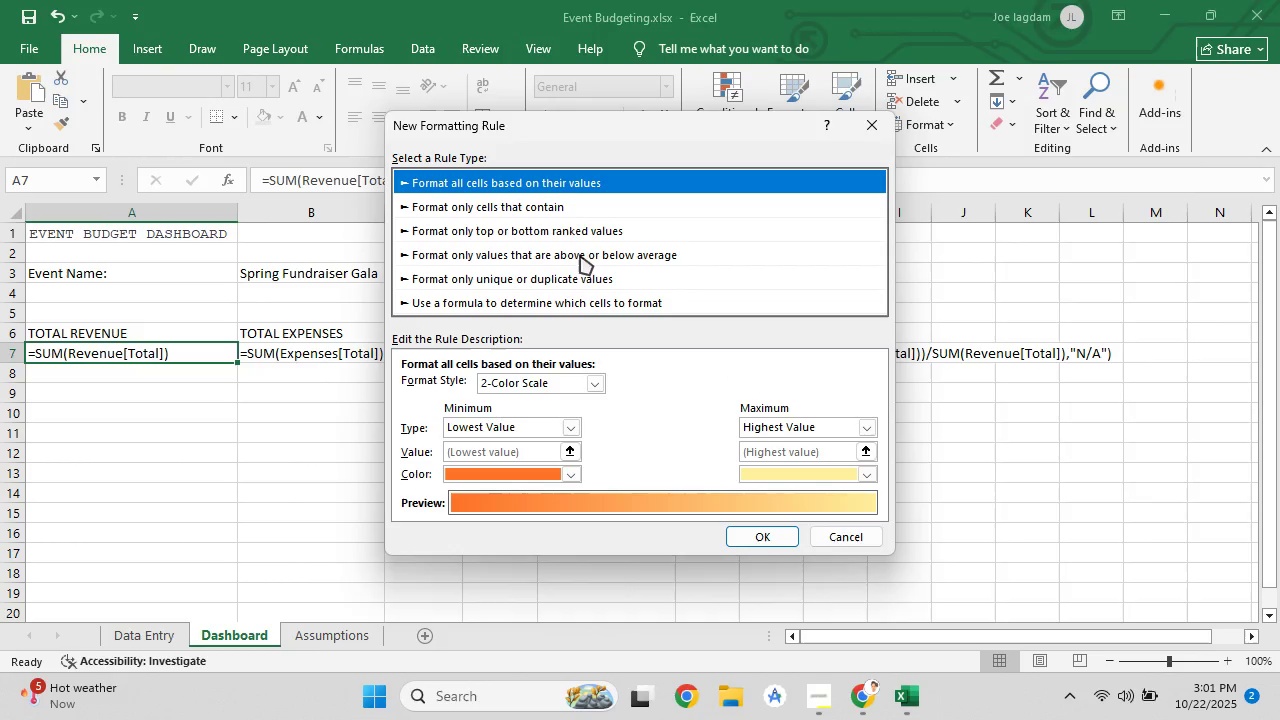 
double_click([554, 182])
 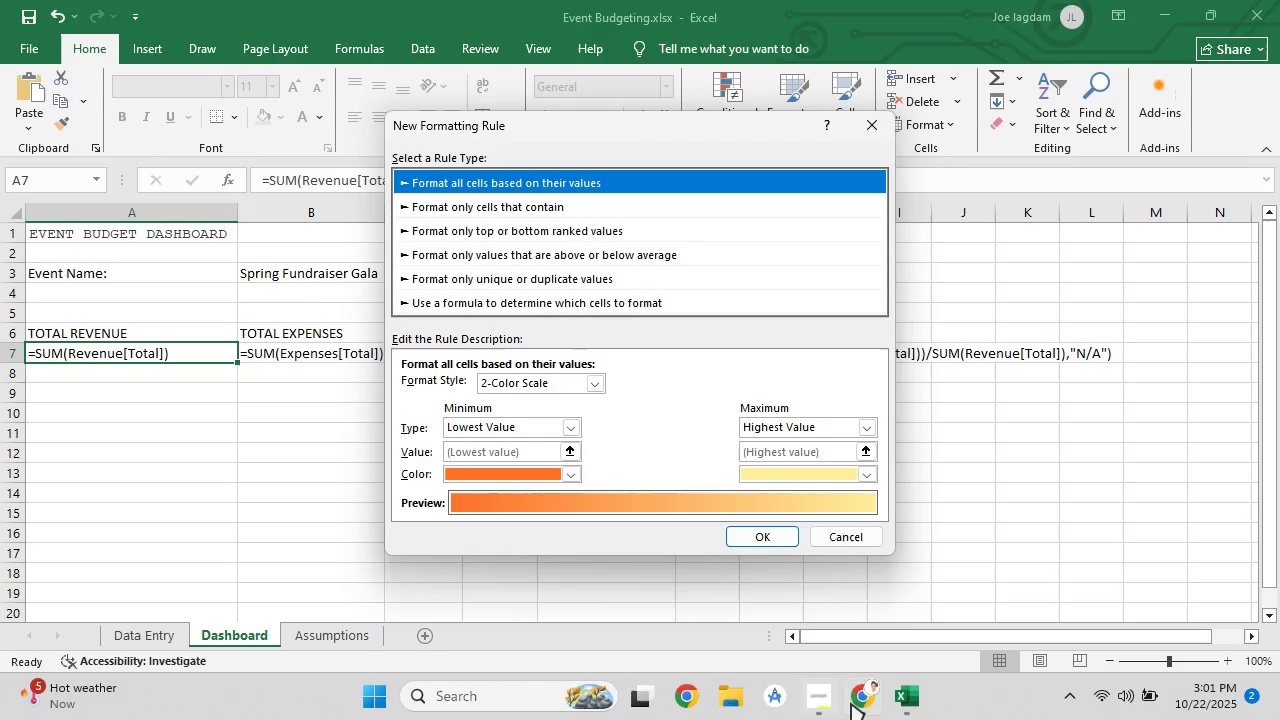 
left_click([851, 703])
 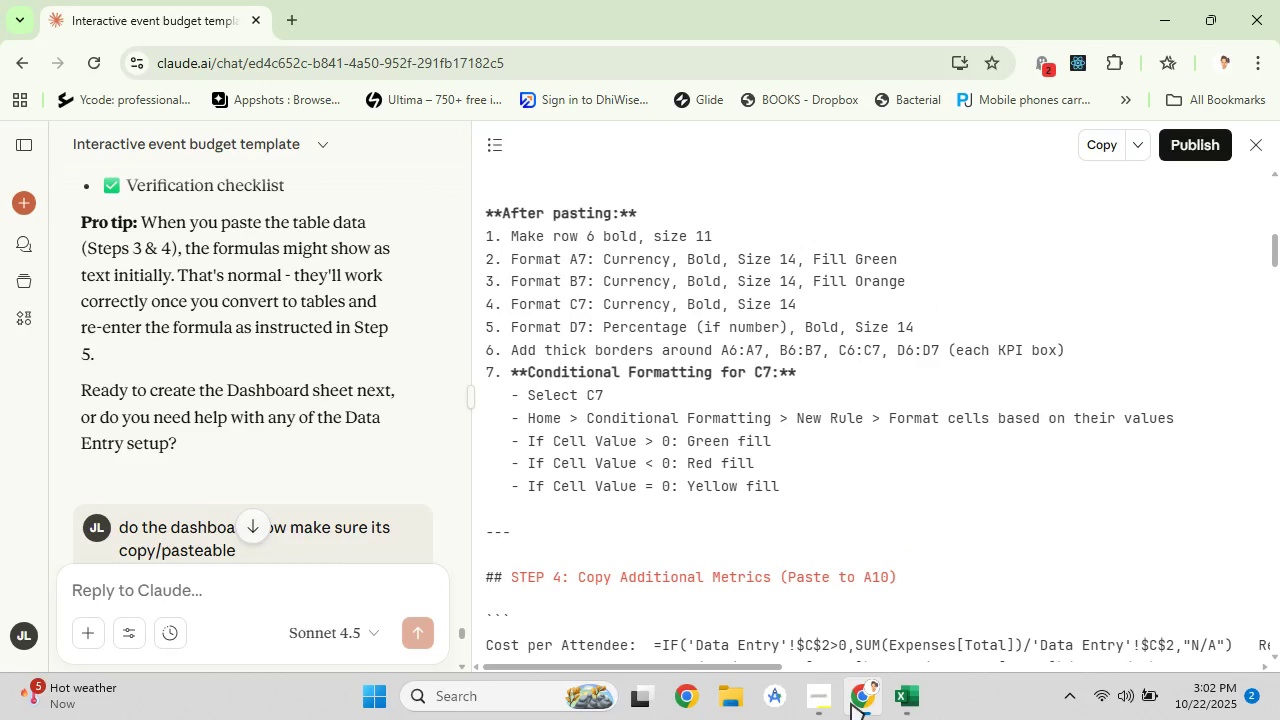 
wait(5.62)
 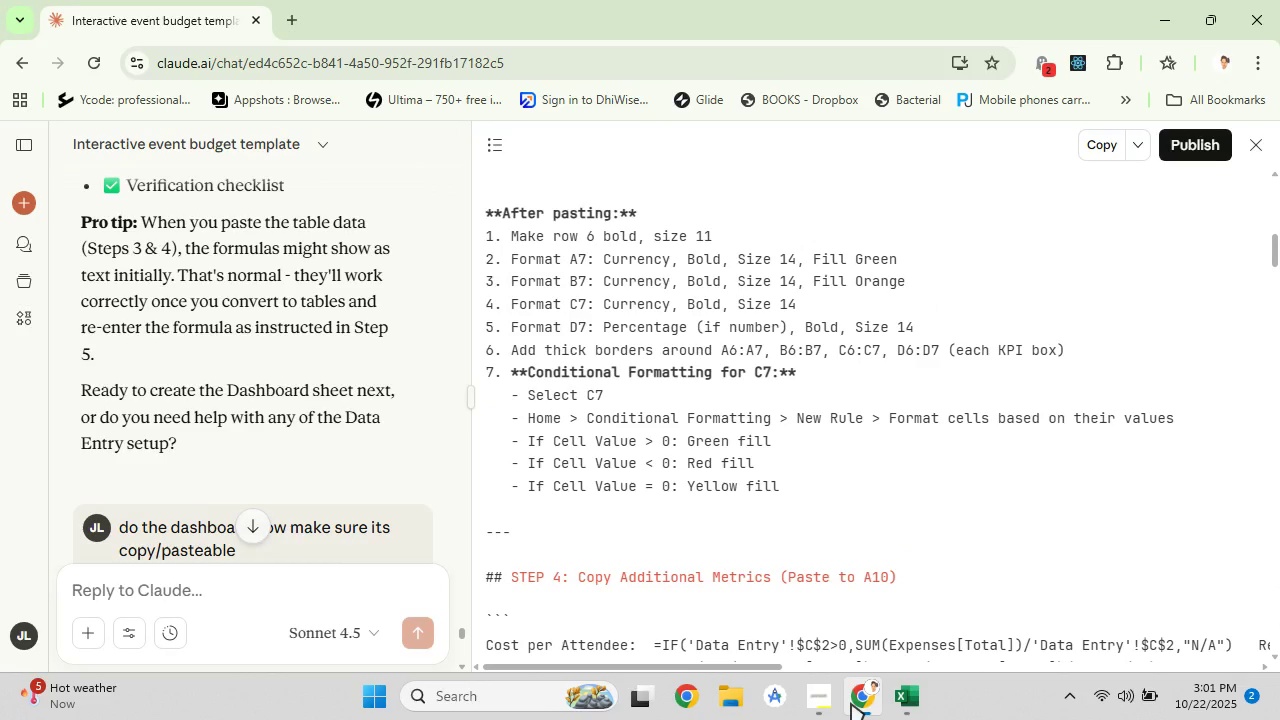 
left_click([851, 703])
 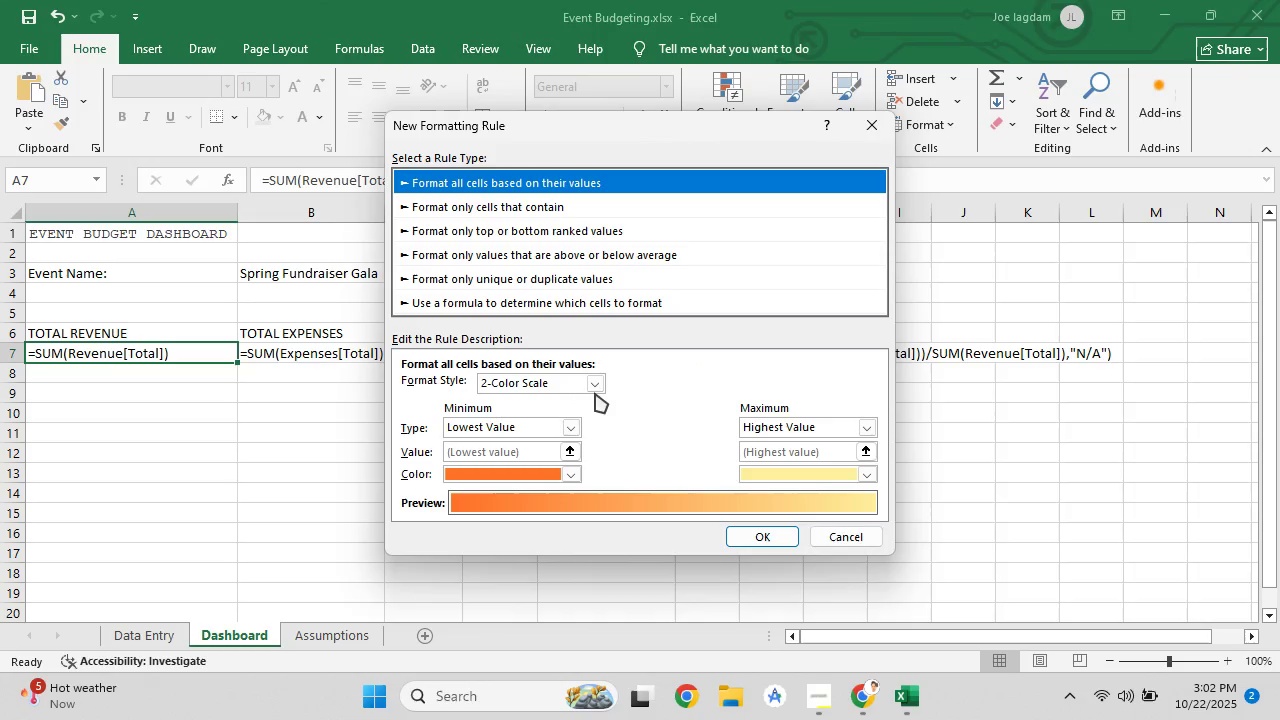 
left_click([592, 389])
 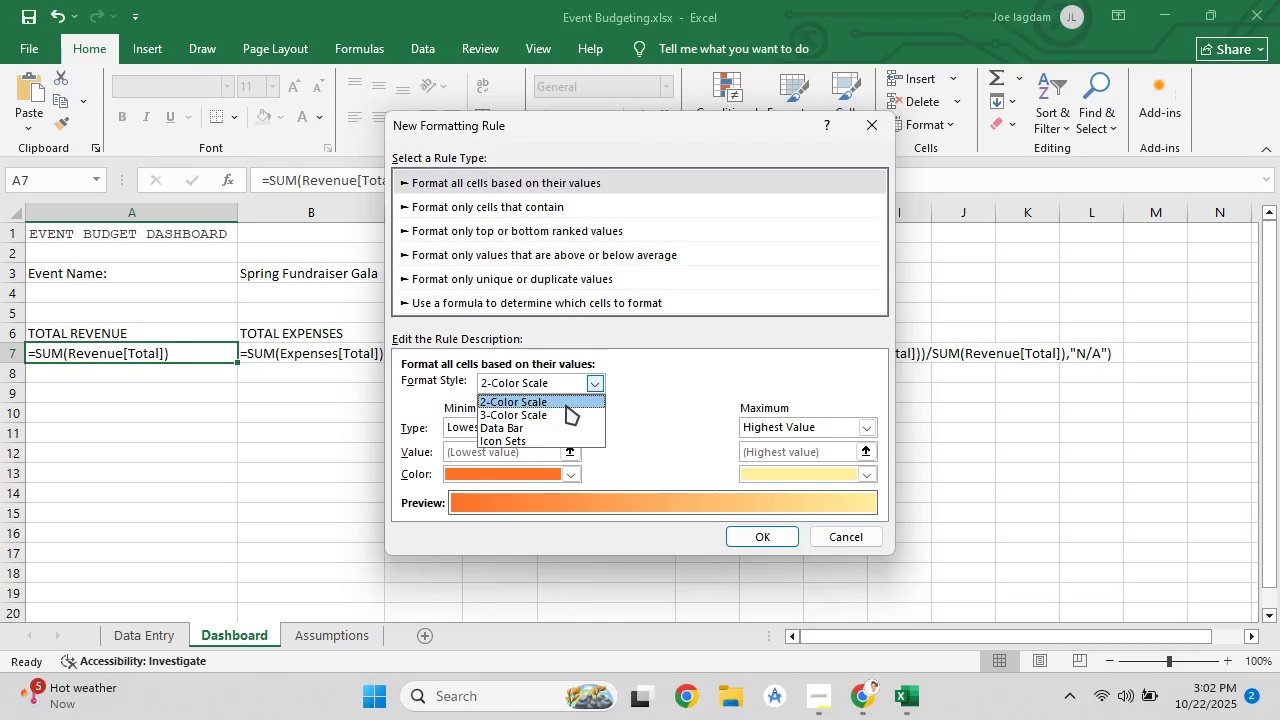 
left_click([566, 405])
 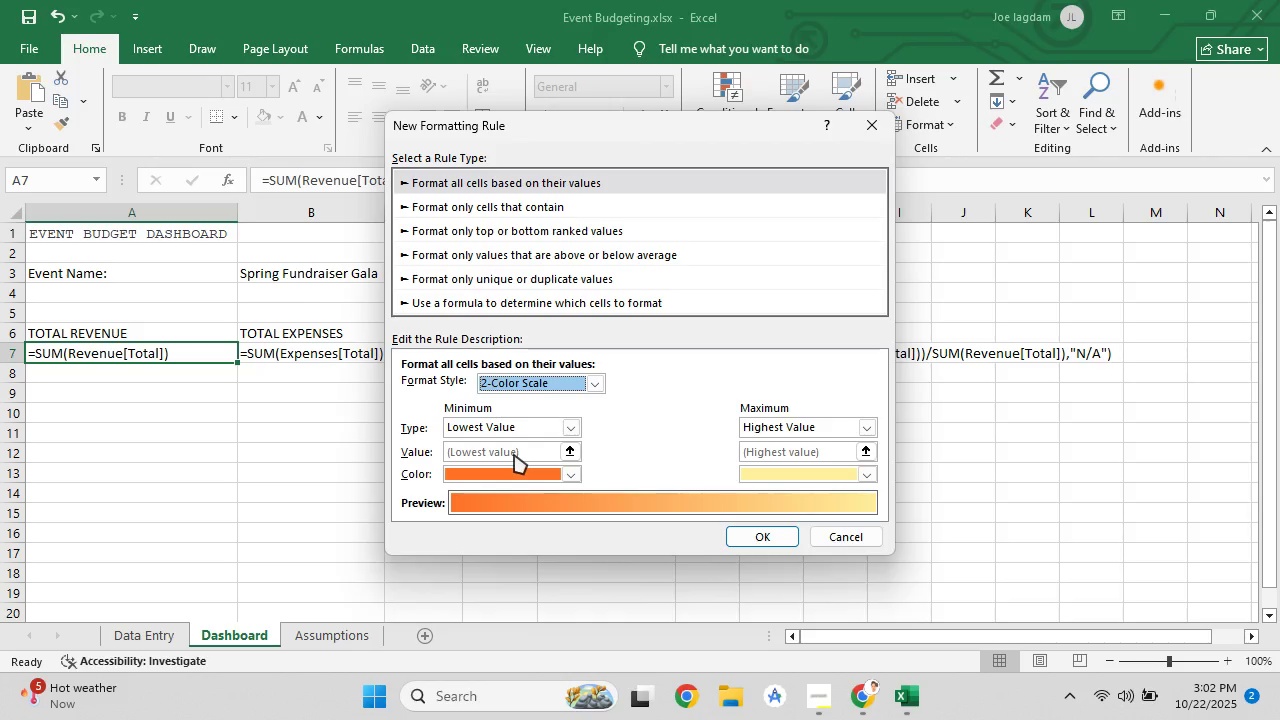 
left_click([514, 454])
 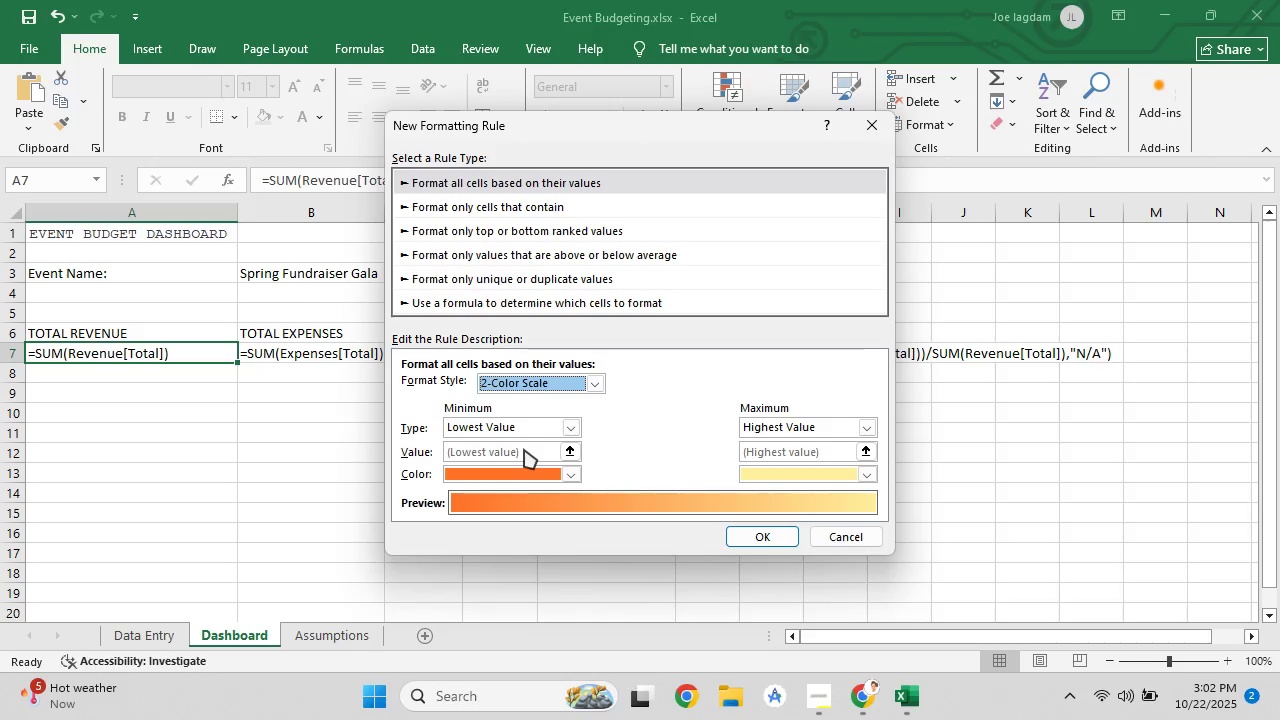 
left_click([524, 449])
 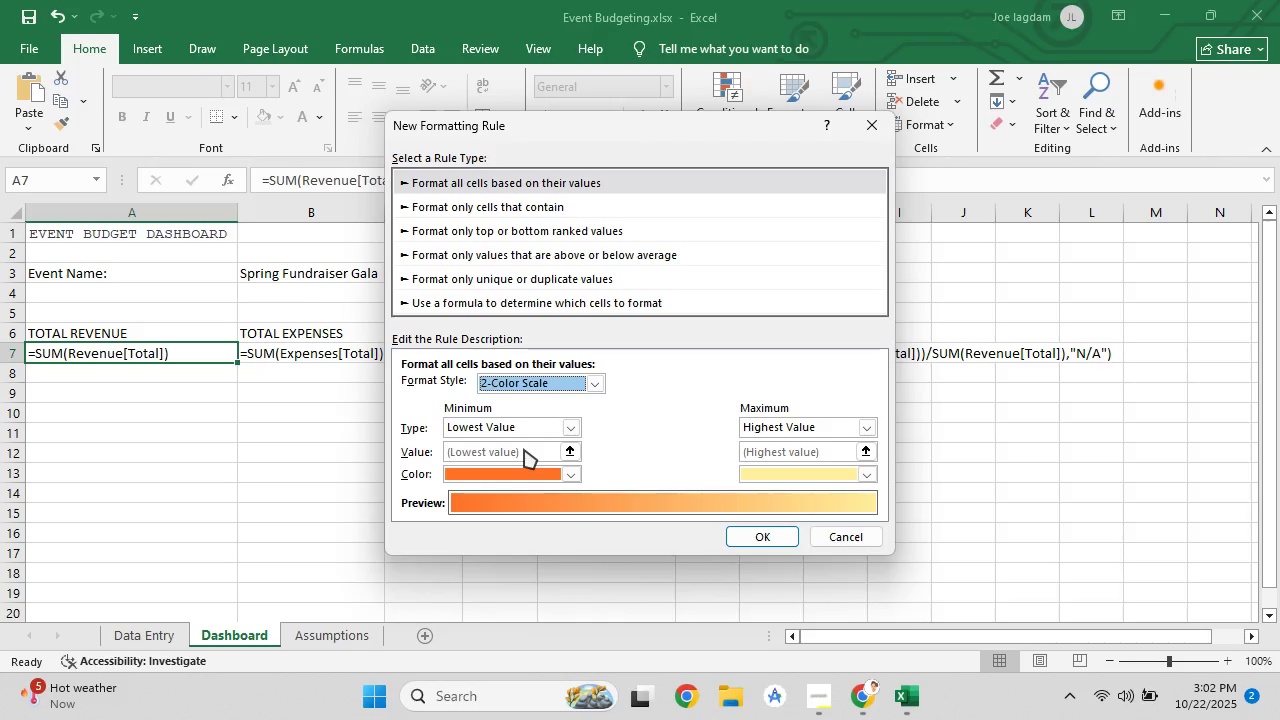 
key(0)
 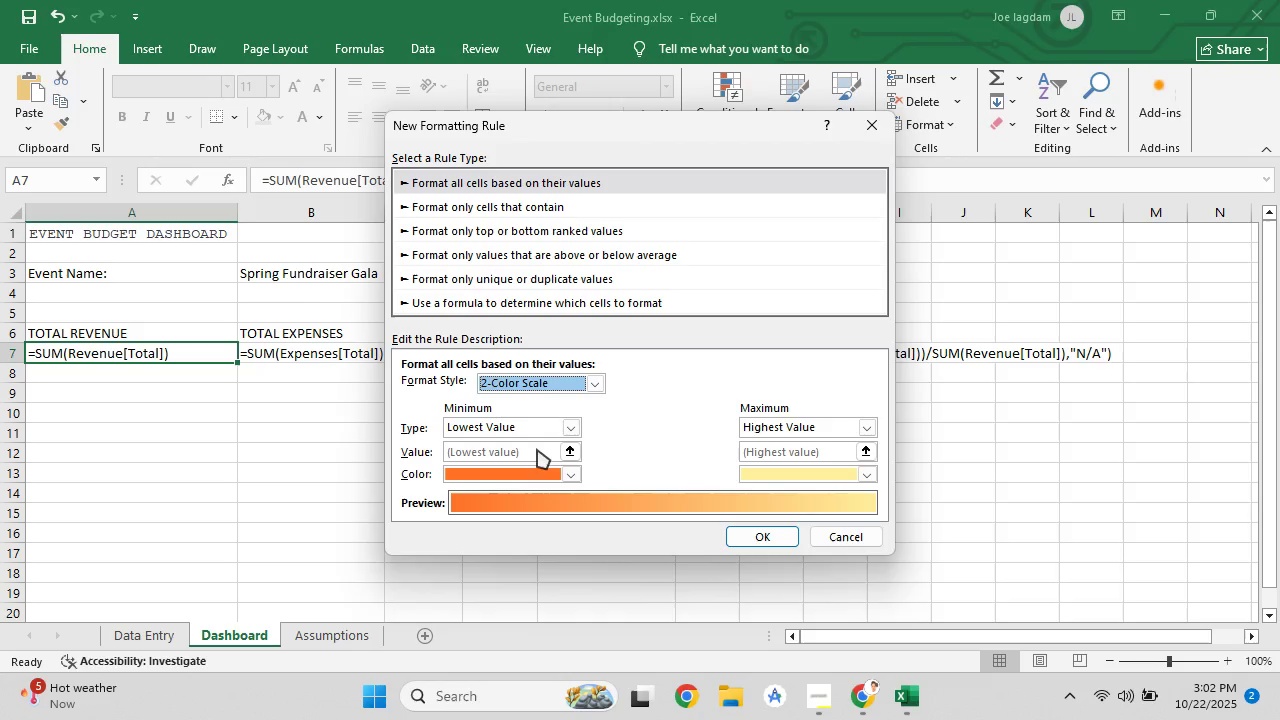 
left_click([535, 449])
 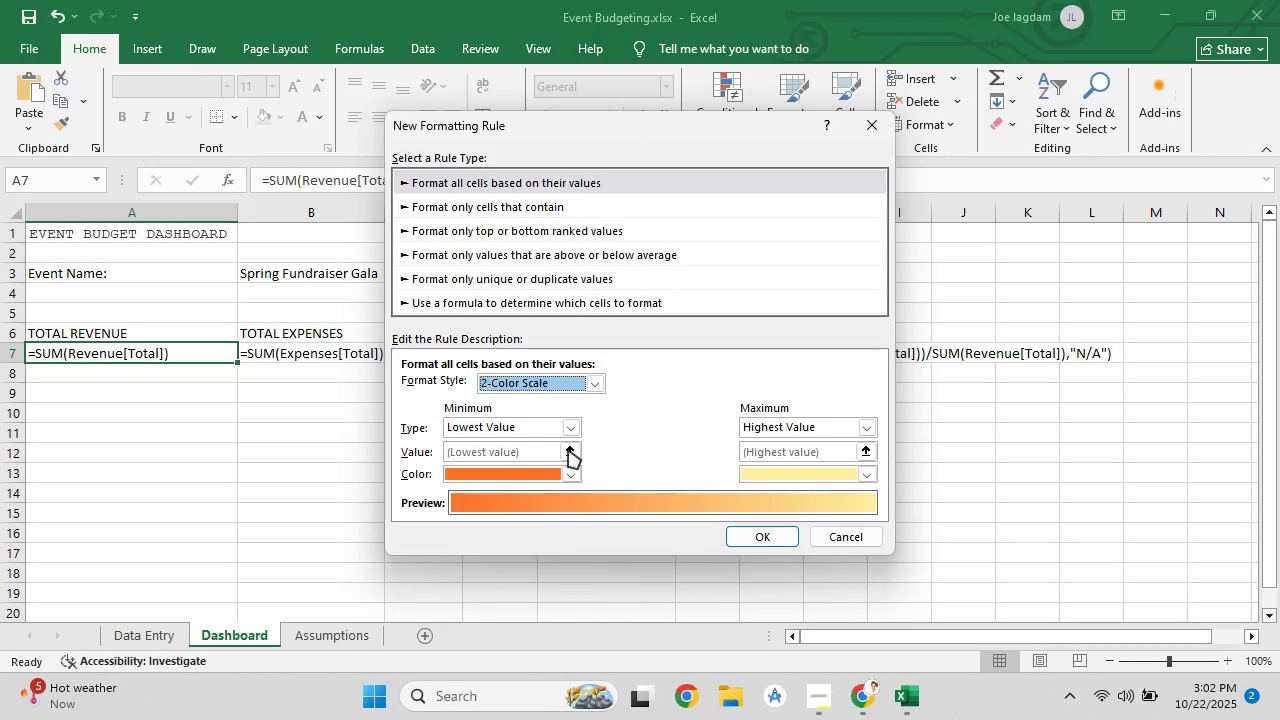 
left_click([568, 449])
 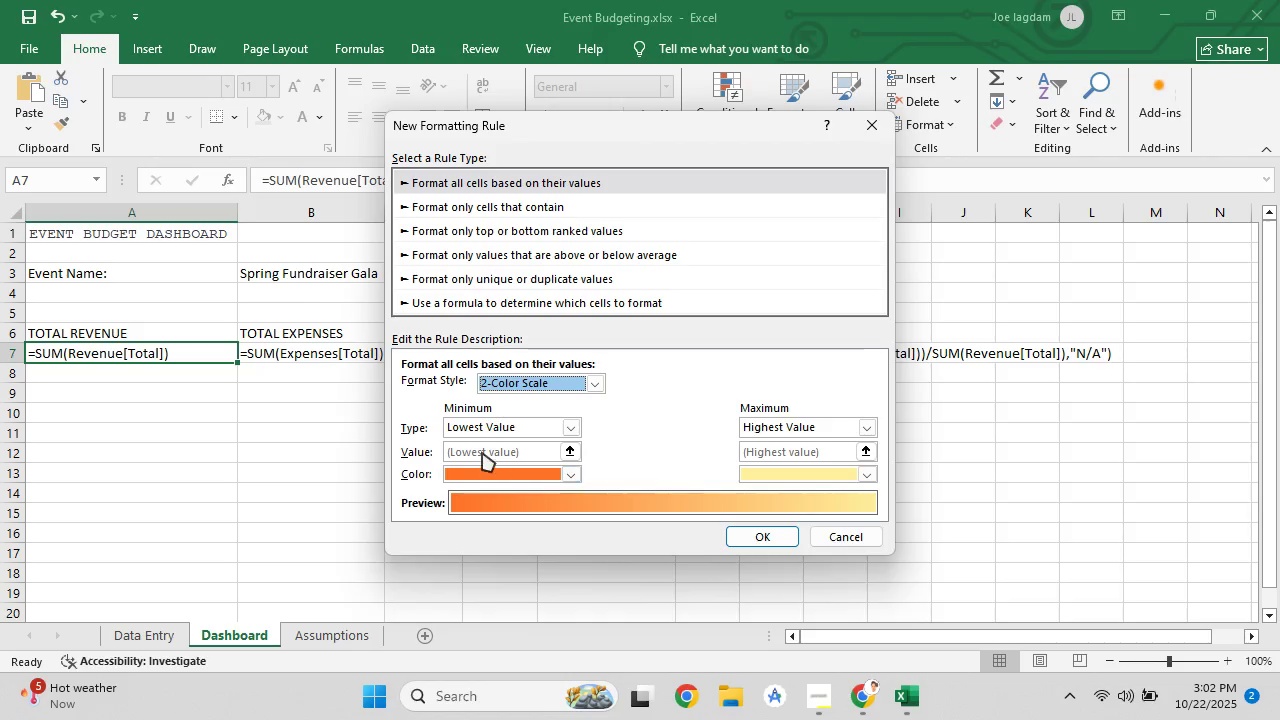 
double_click([482, 452])
 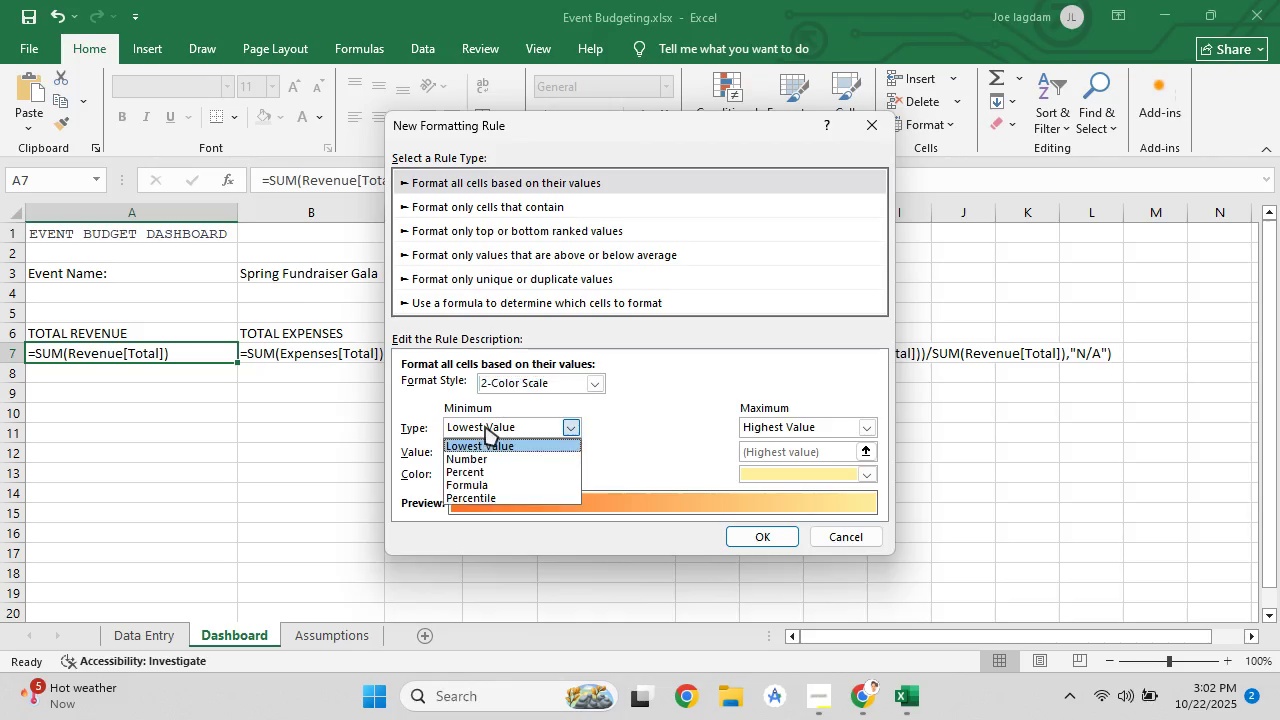 
left_click([485, 426])
 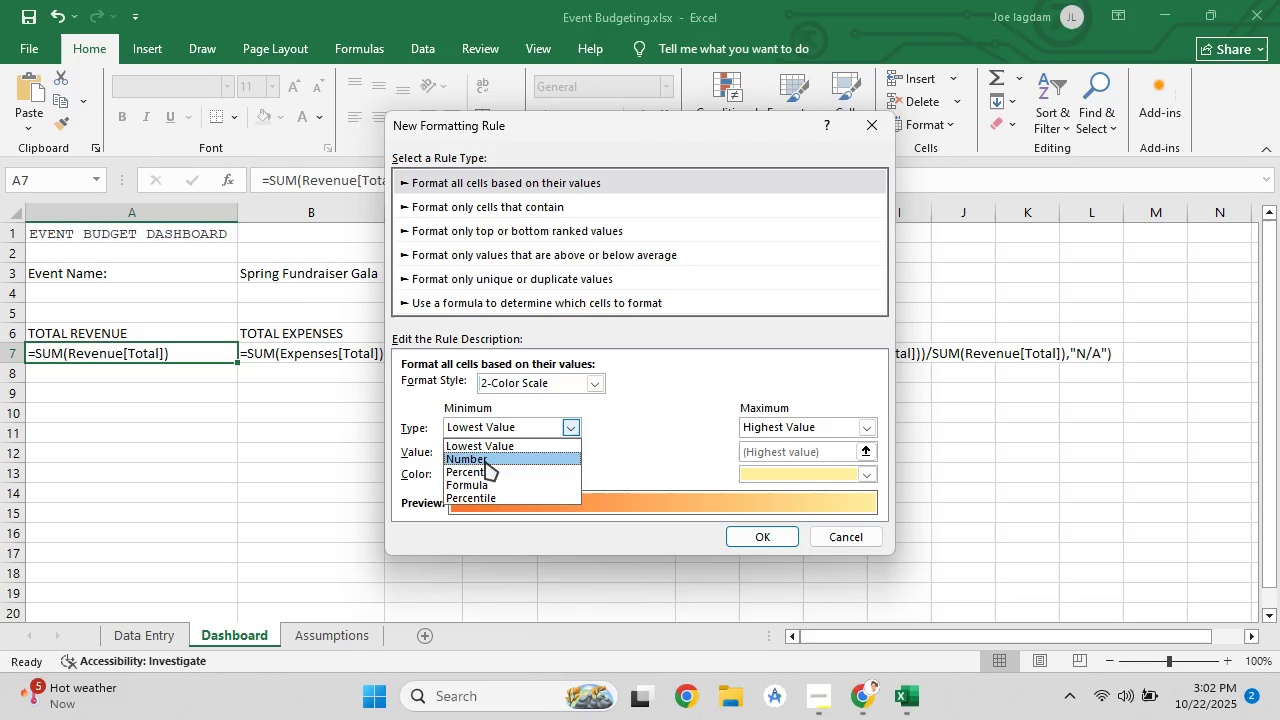 
wait(5.26)
 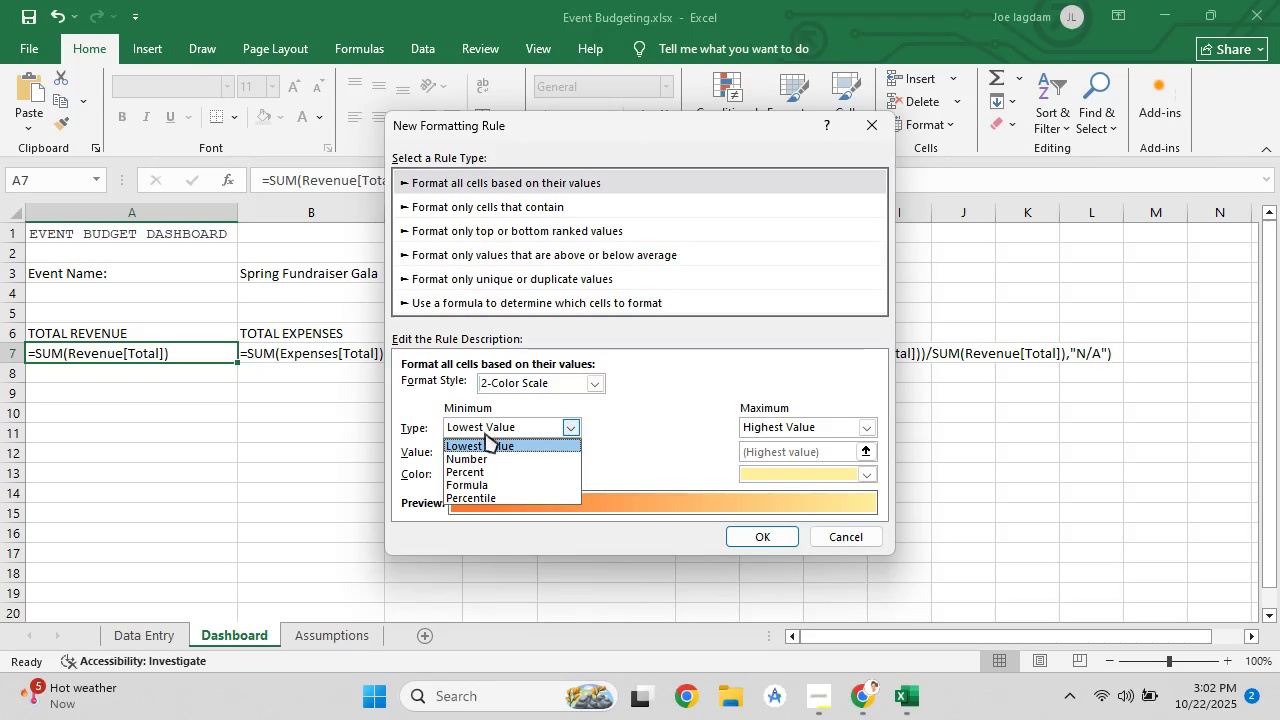 
left_click([485, 462])
 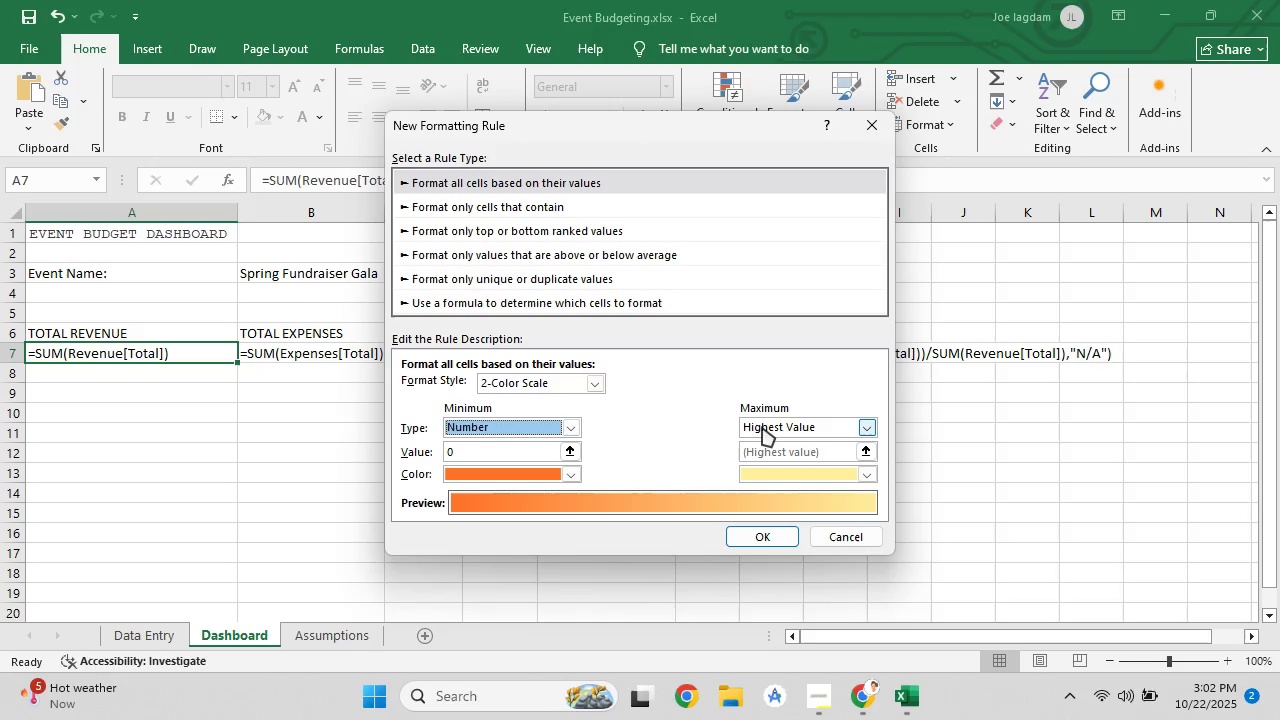 
left_click([762, 427])
 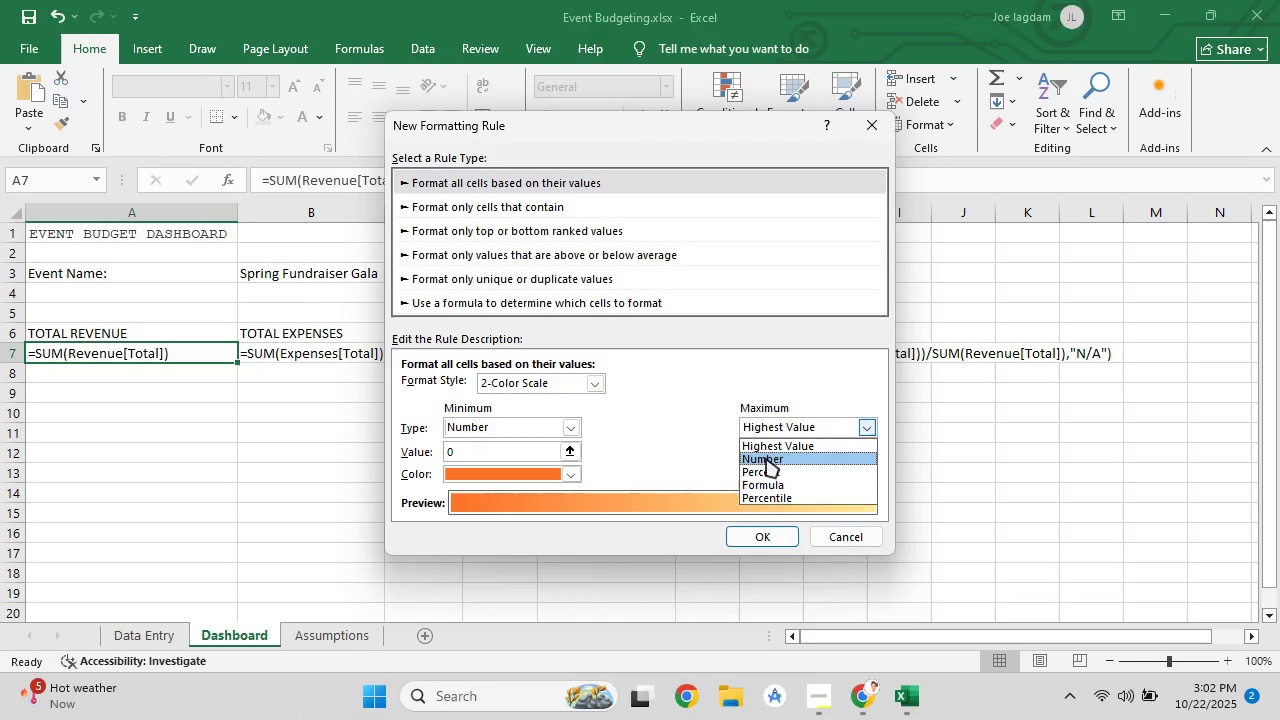 
left_click([766, 458])
 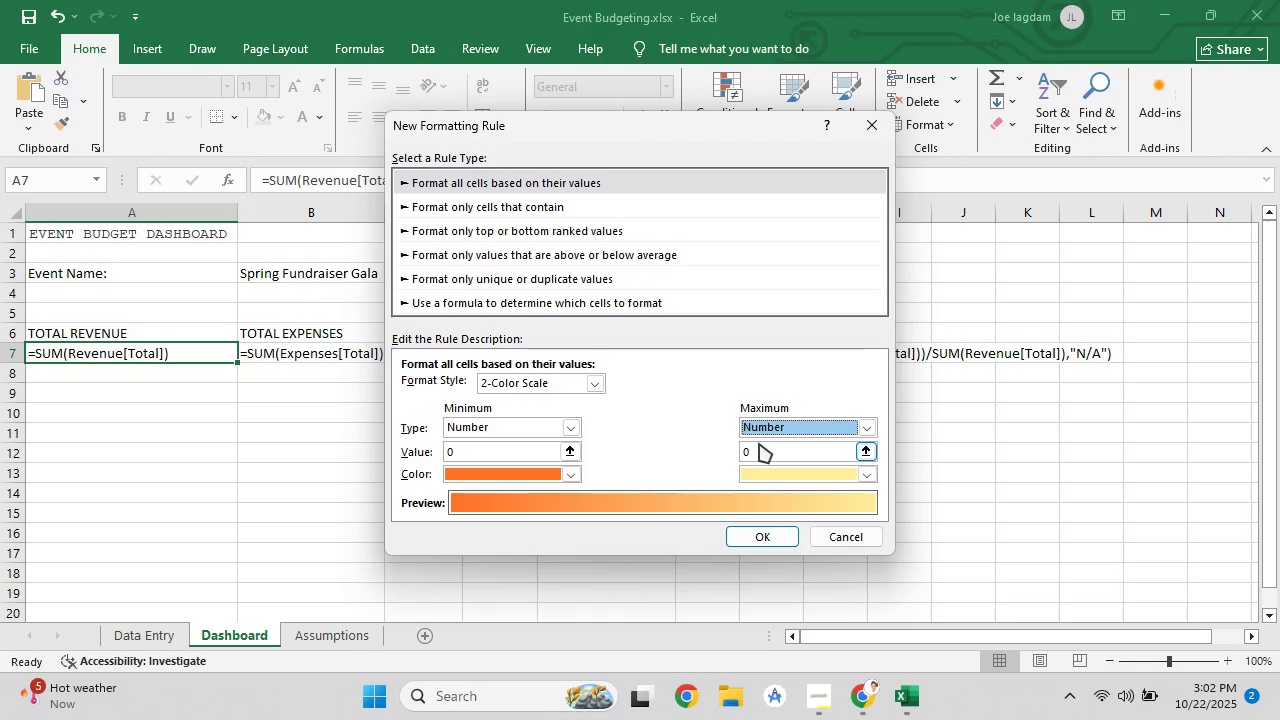 
wait(5.5)
 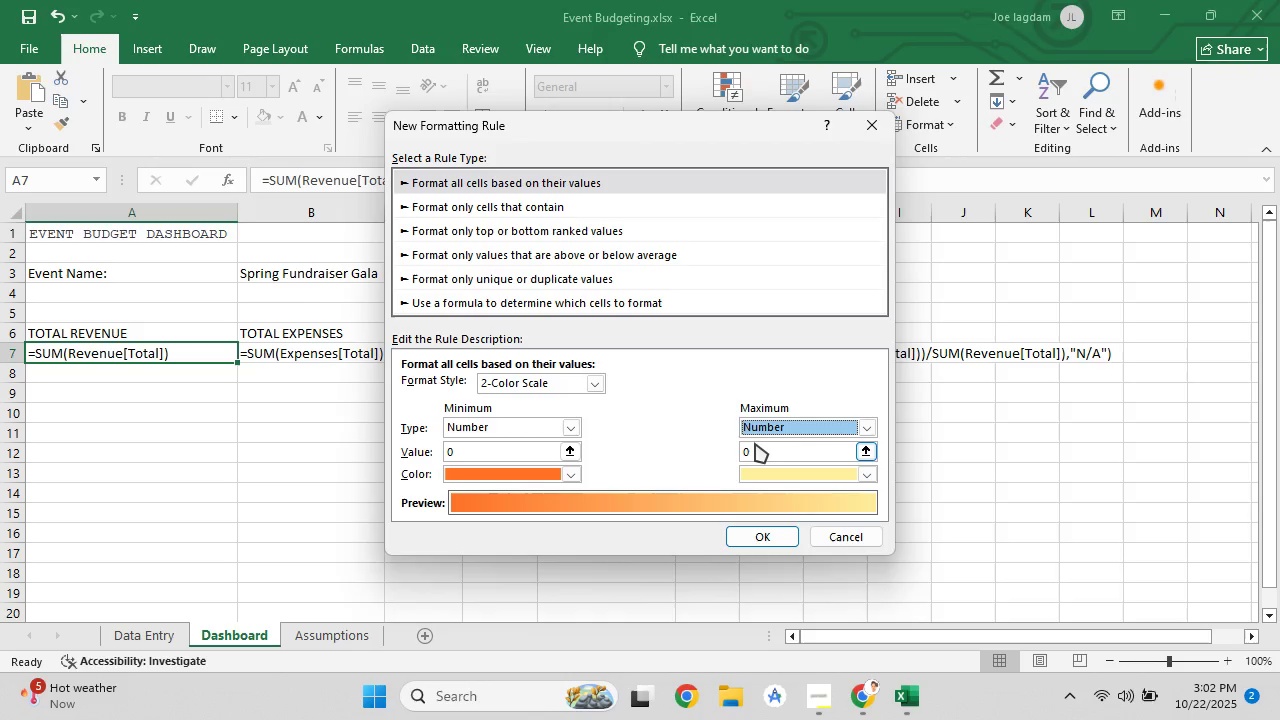 
left_click([766, 452])
 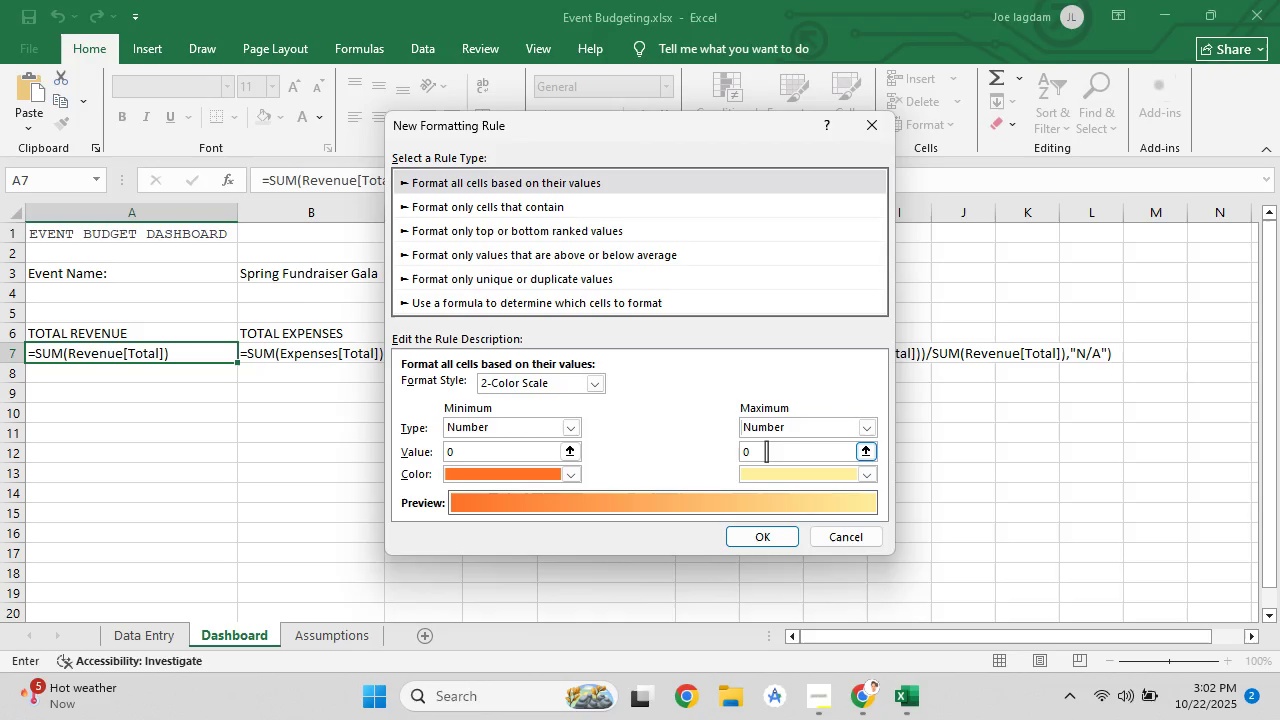 
key(Backspace)
 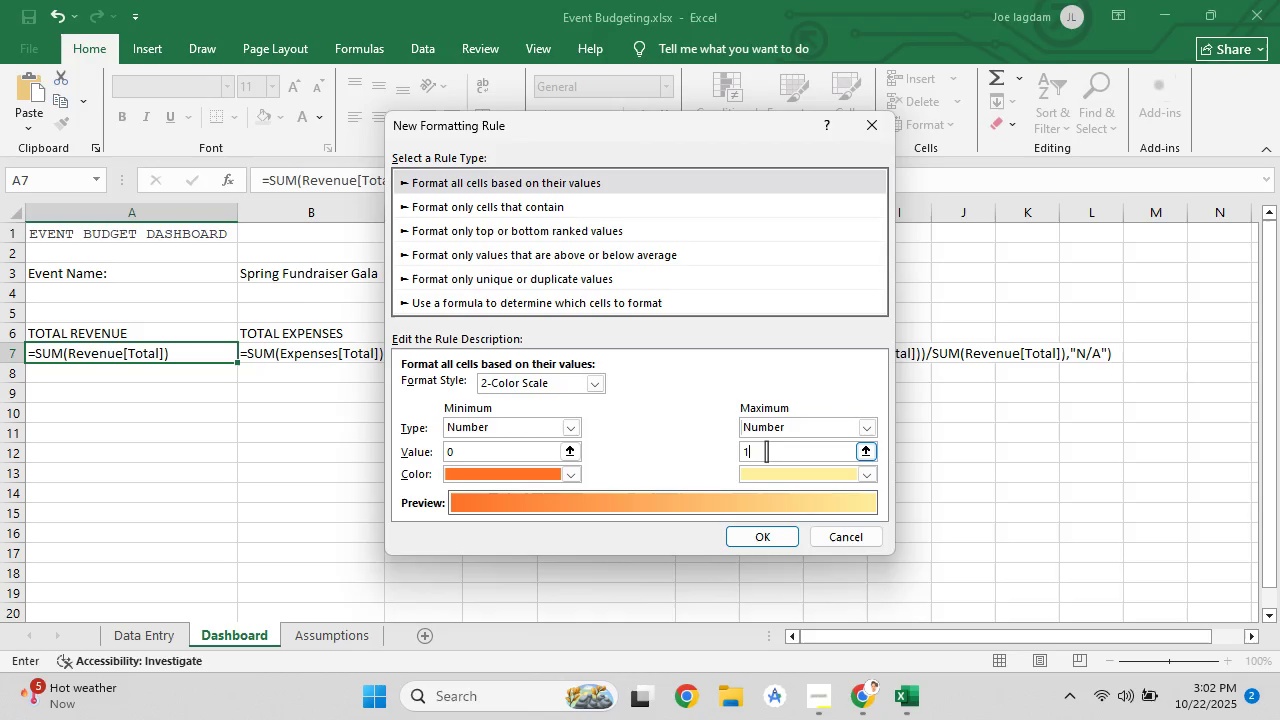 
key(1)
 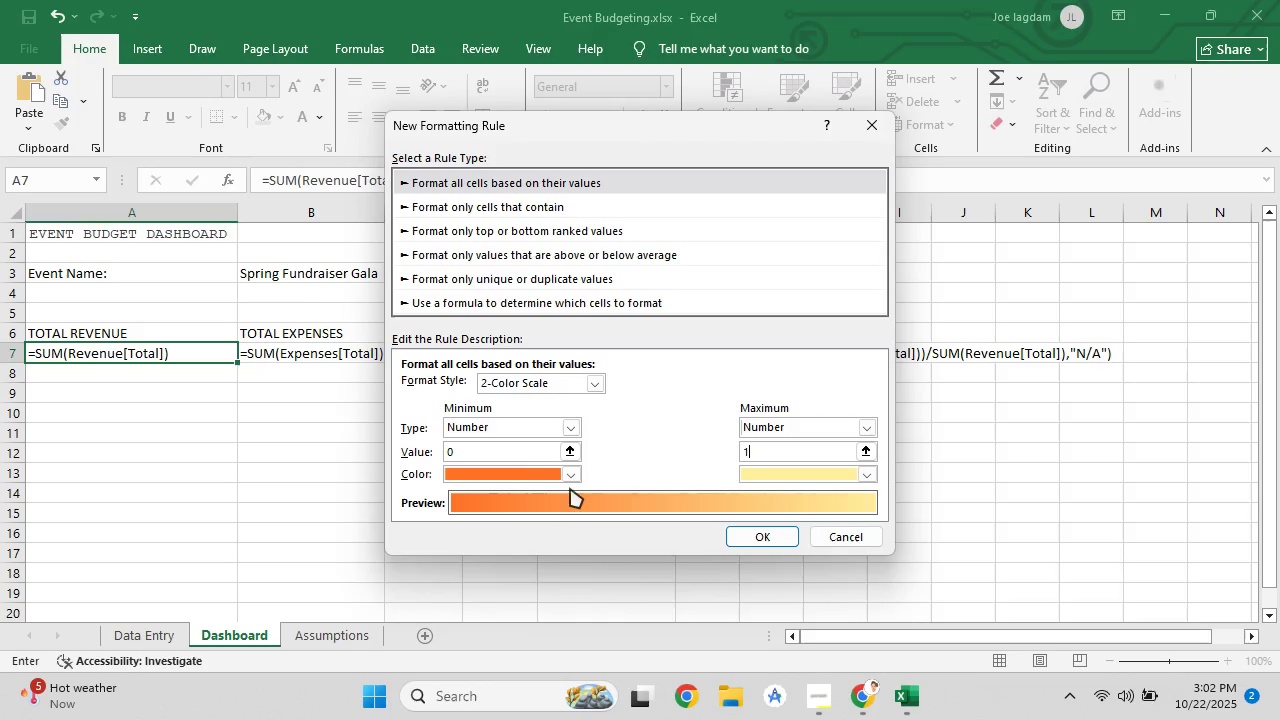 
left_click([559, 472])
 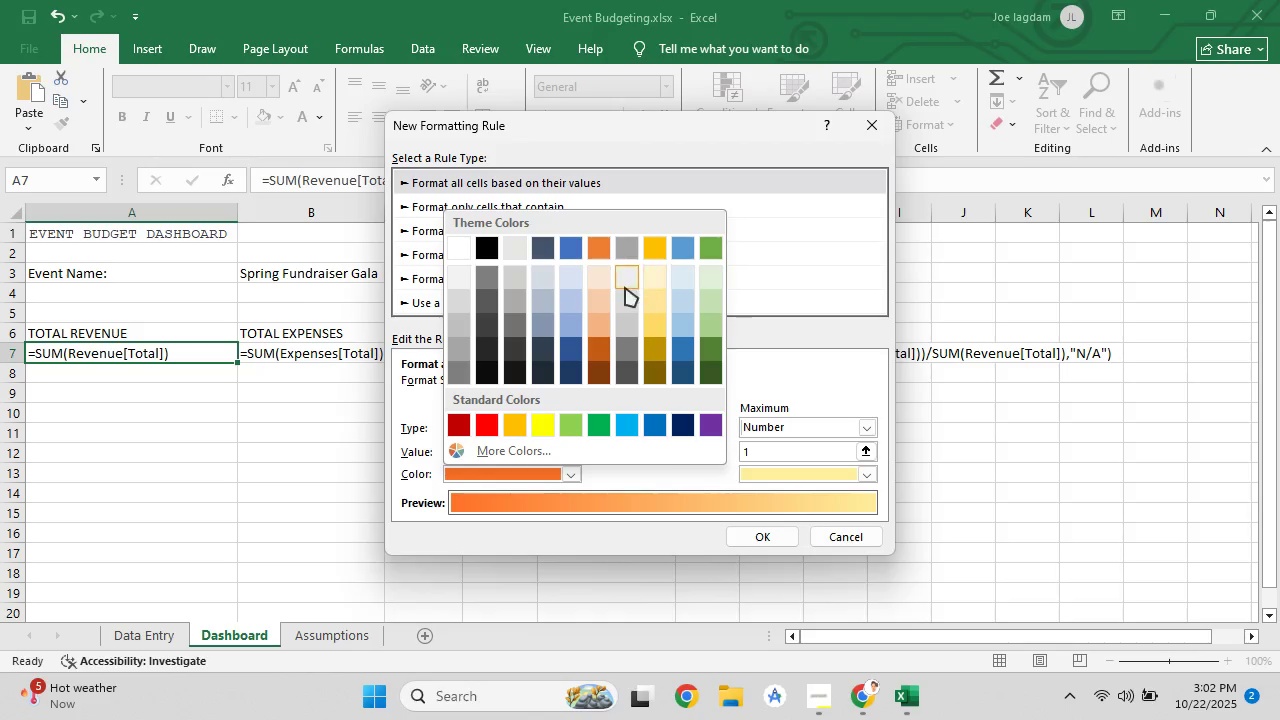 
wait(5.36)
 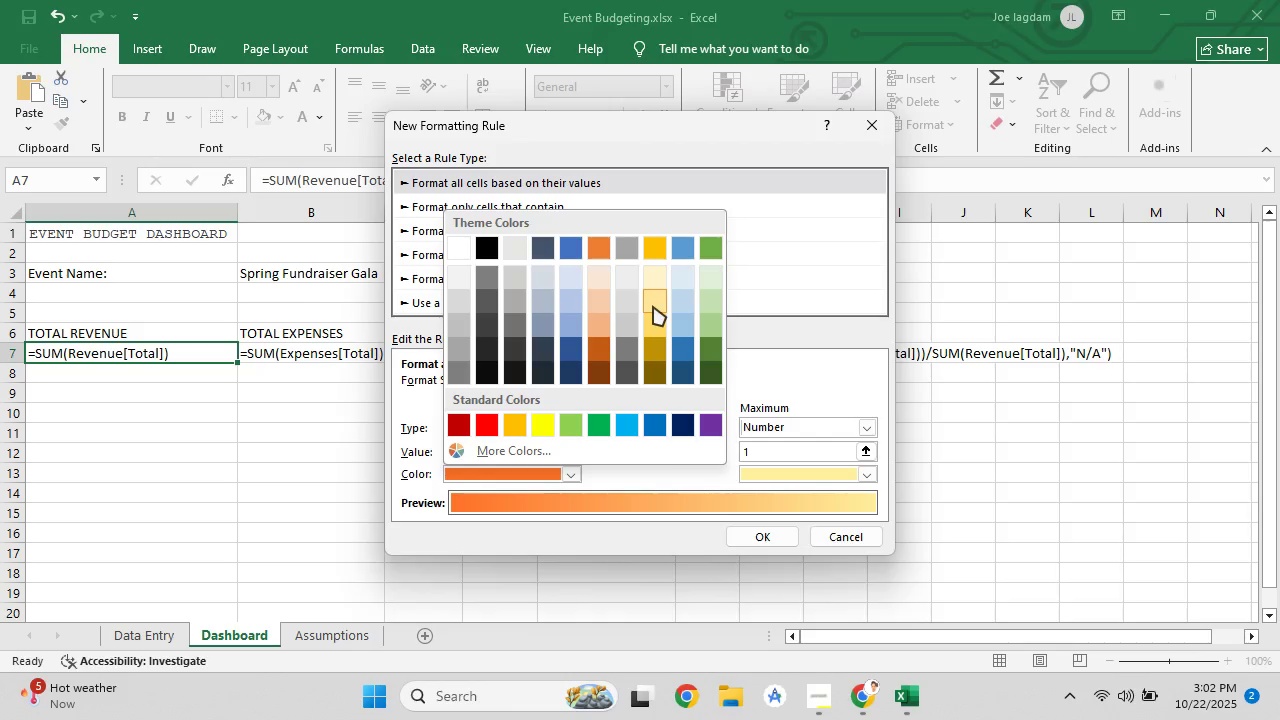 
left_click([602, 315])
 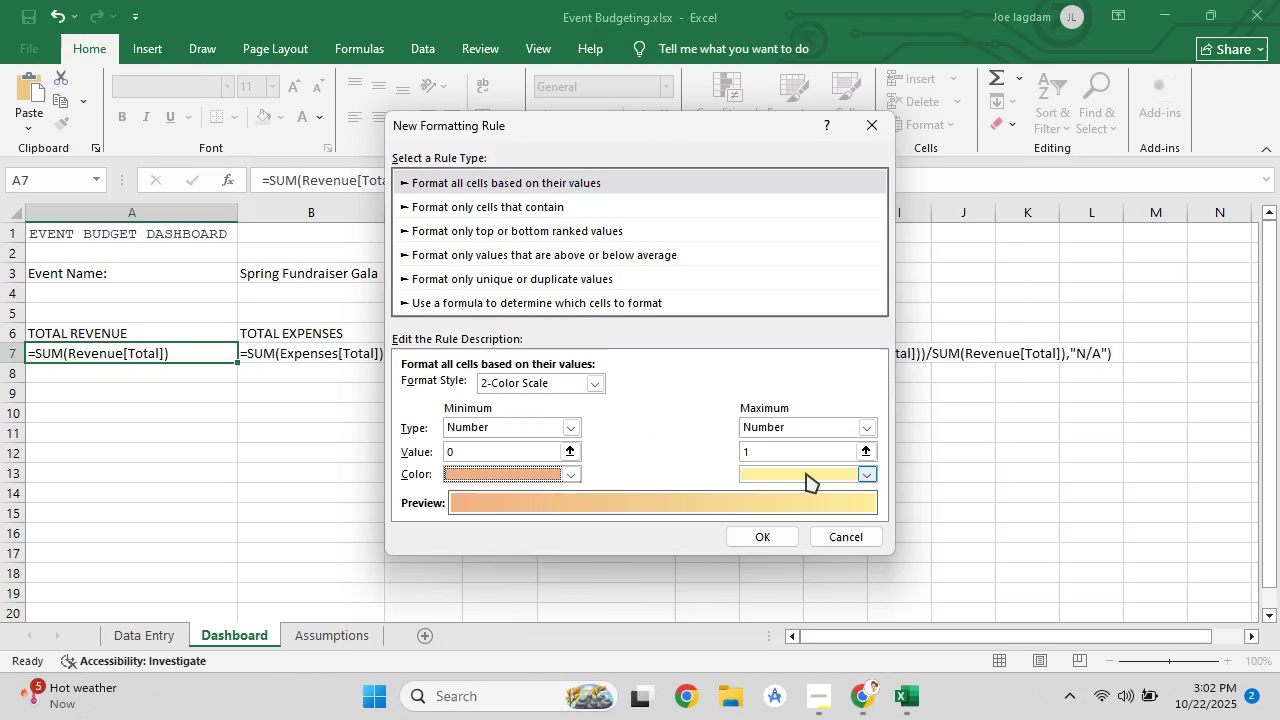 
left_click([806, 473])
 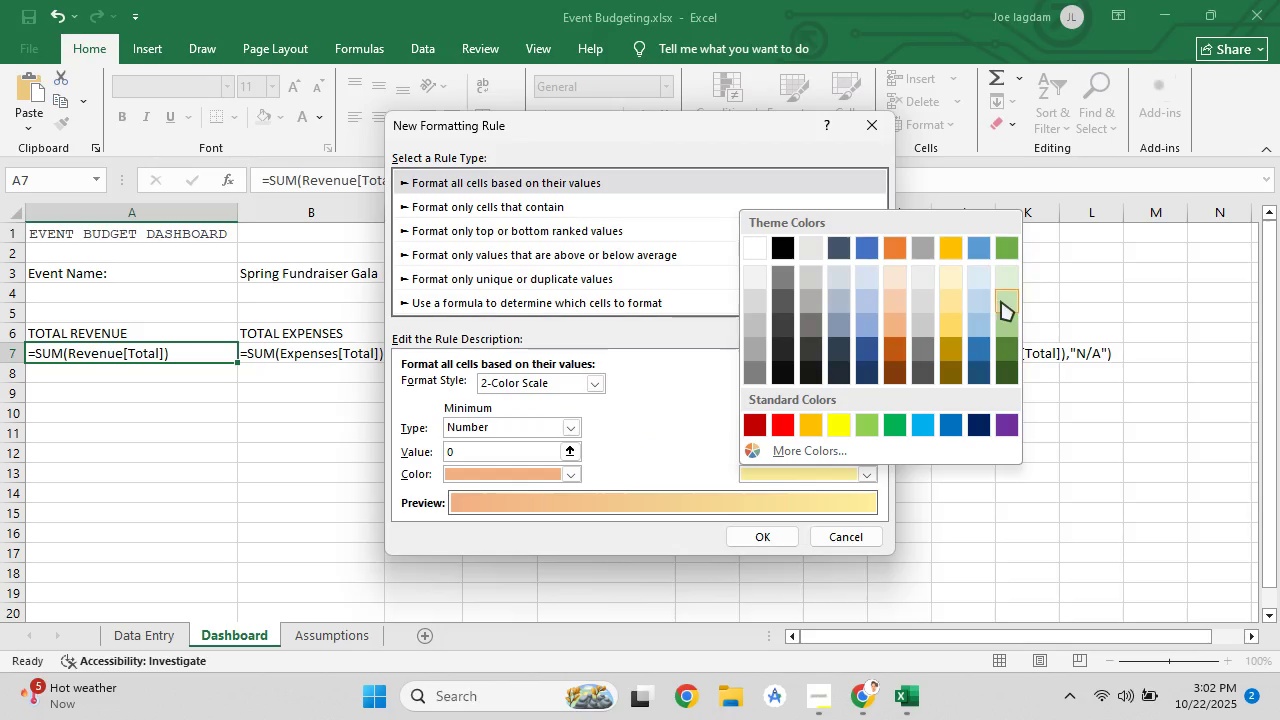 
left_click([1004, 322])
 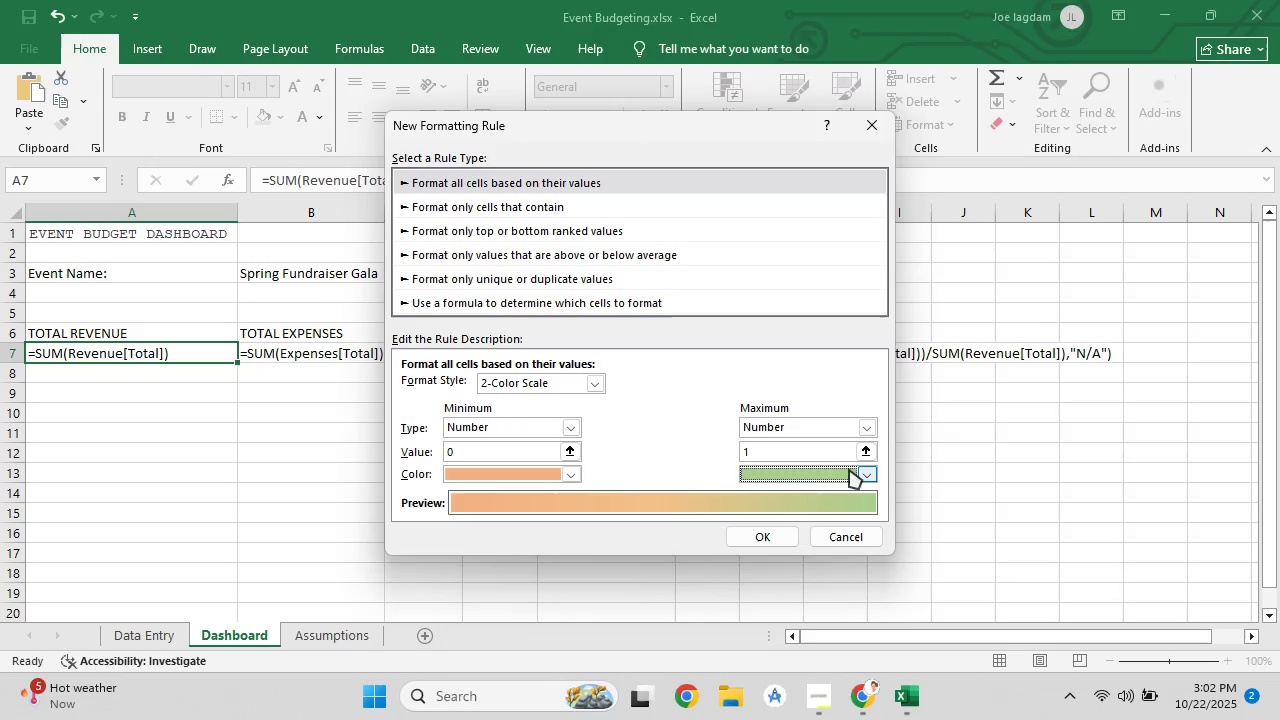 
left_click([863, 475])
 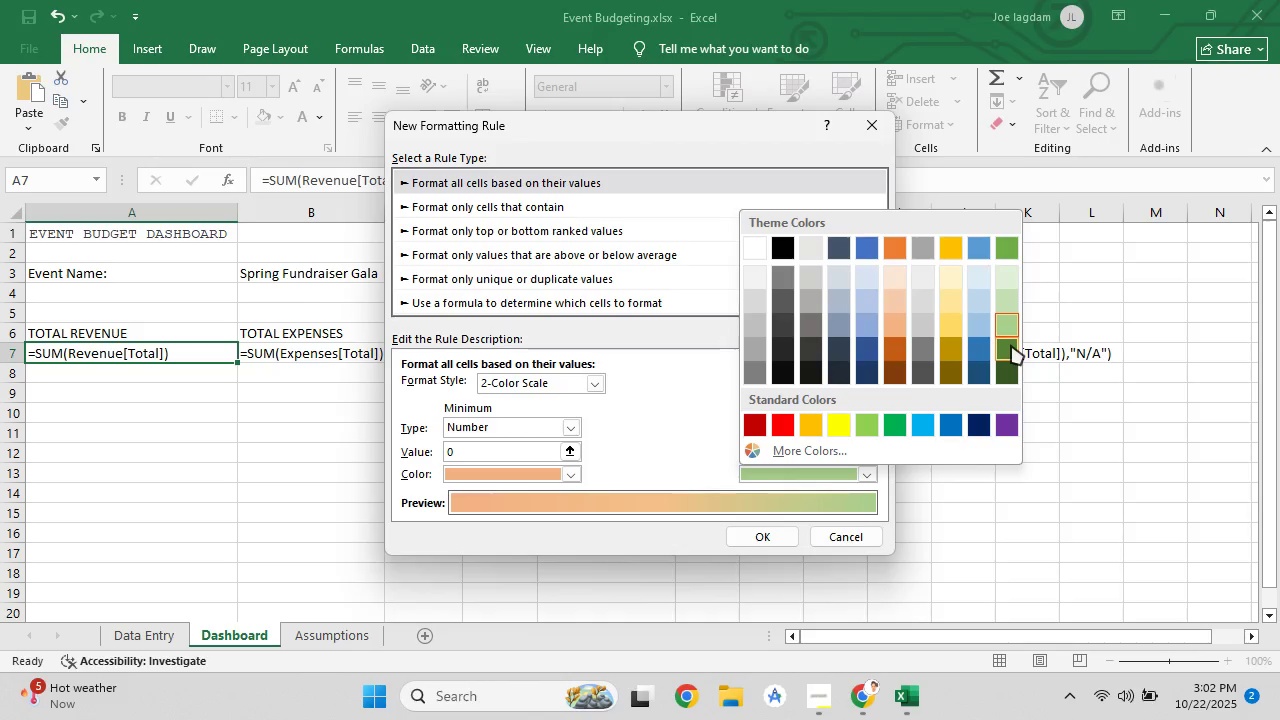 
left_click([1011, 345])
 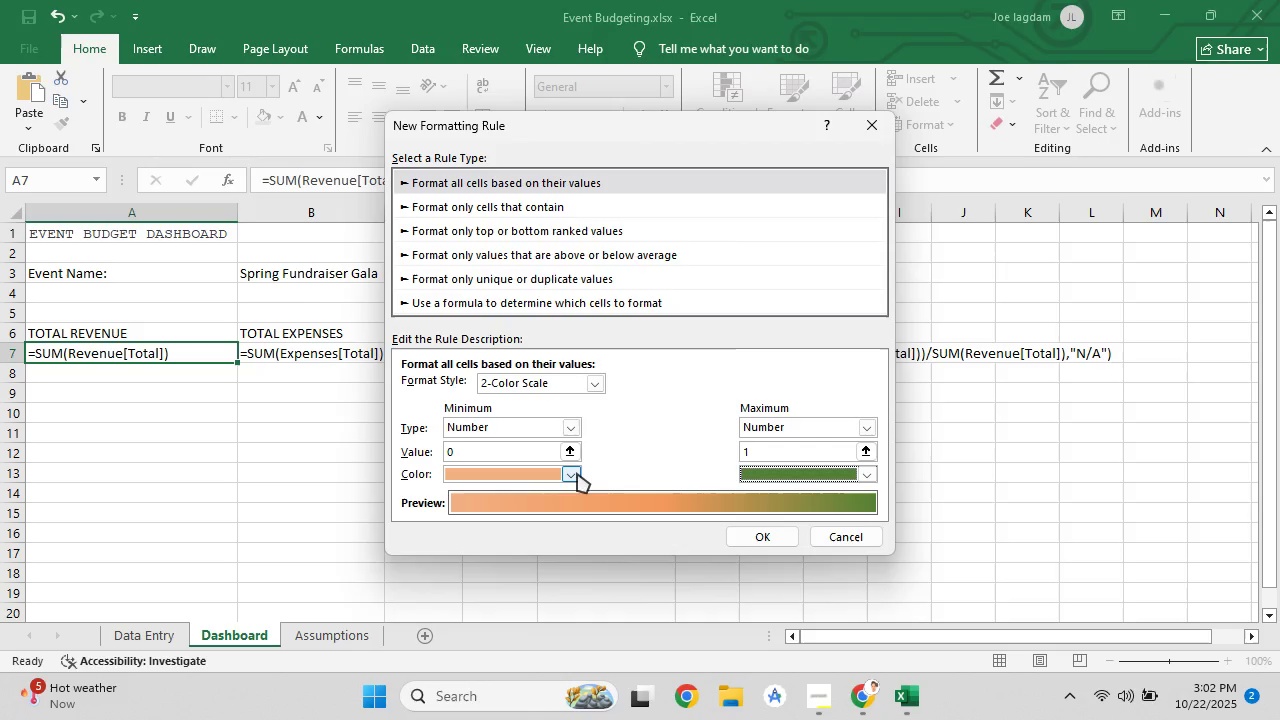 
left_click([577, 473])
 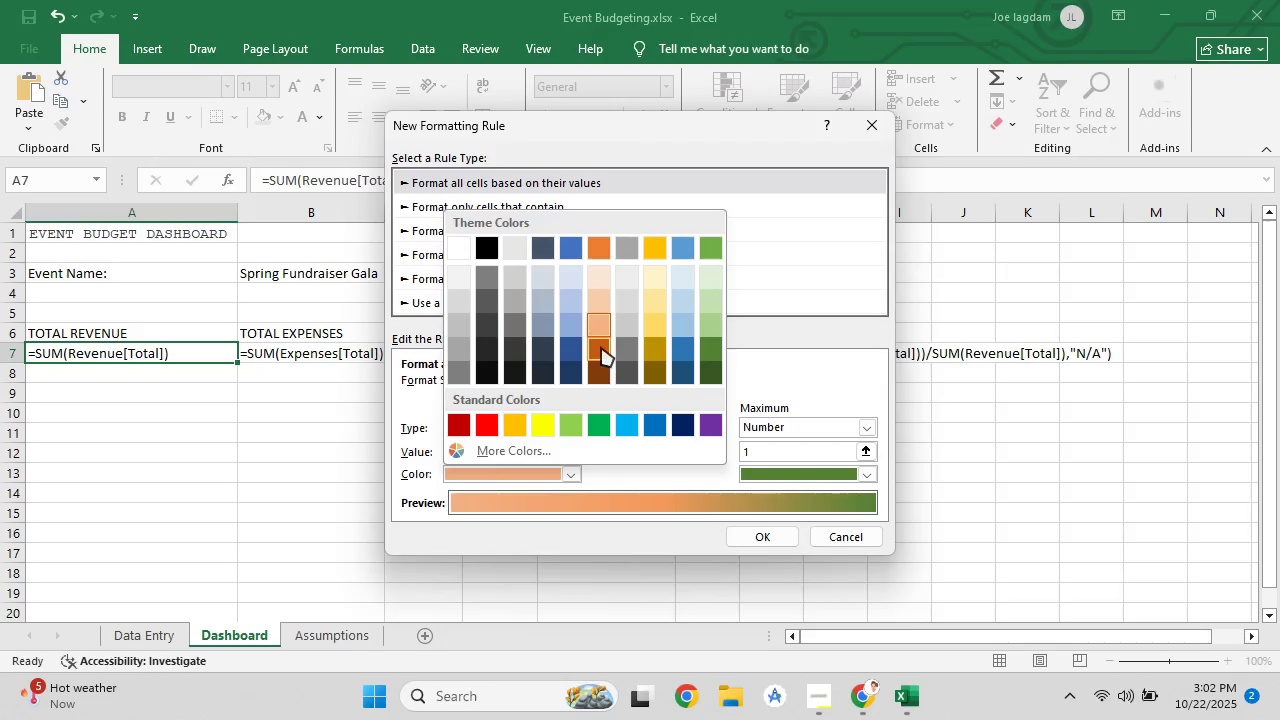 
left_click([601, 347])
 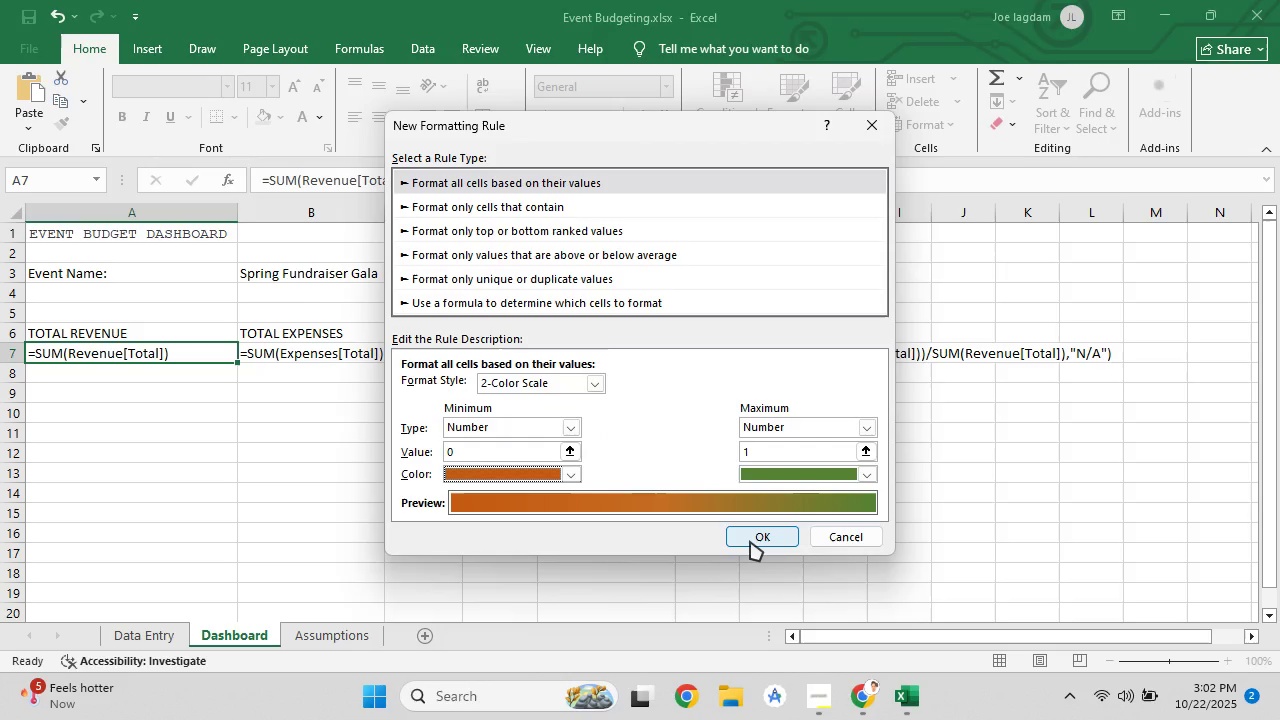 
left_click([750, 541])
 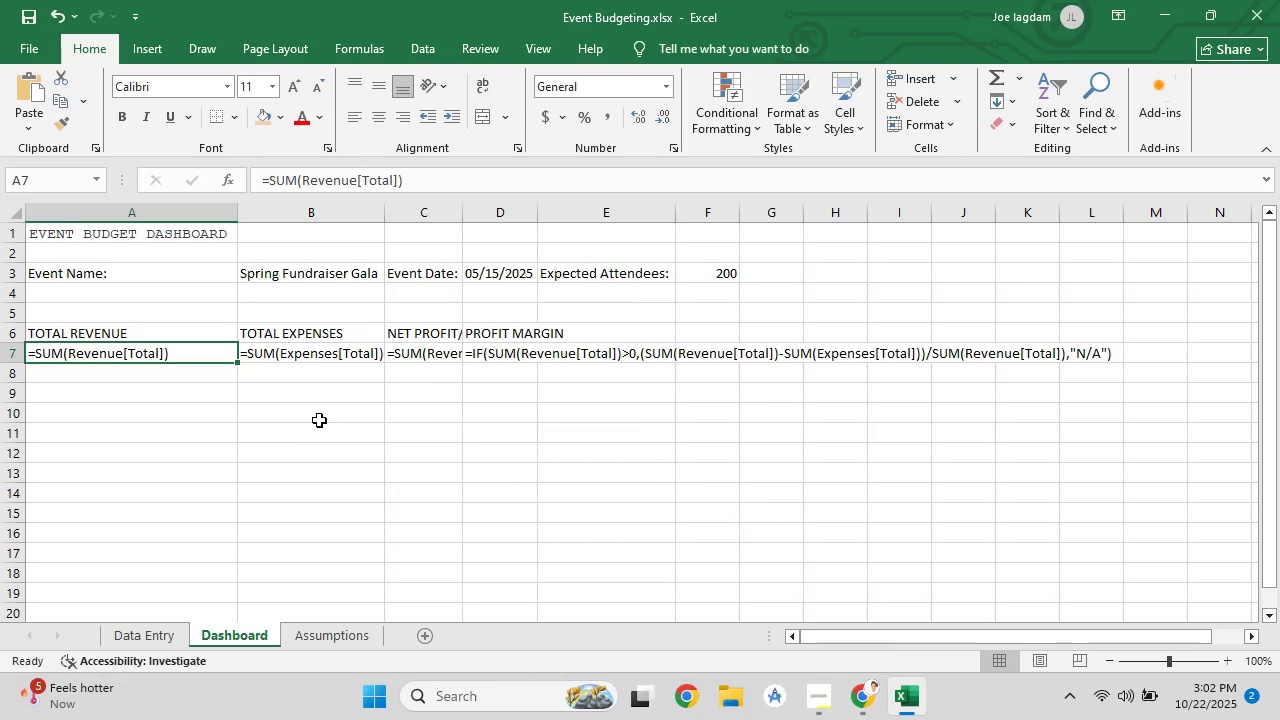 
left_click([318, 417])
 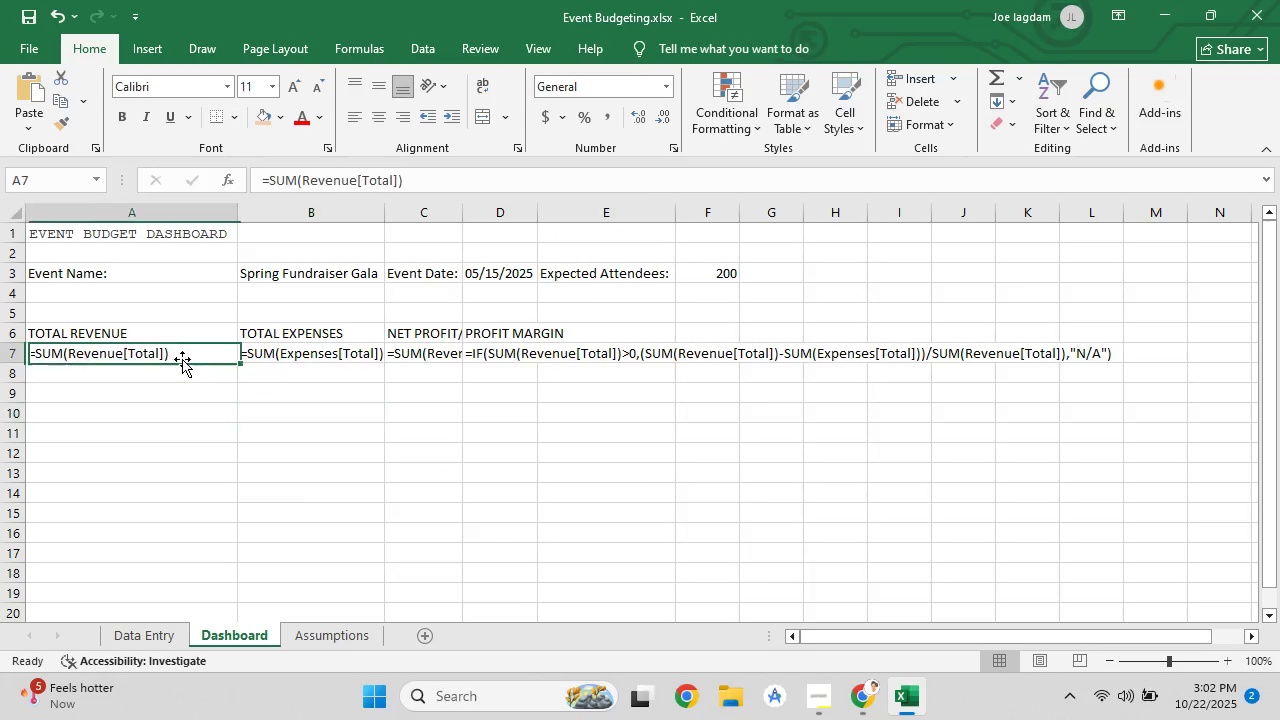 
left_click([182, 359])
 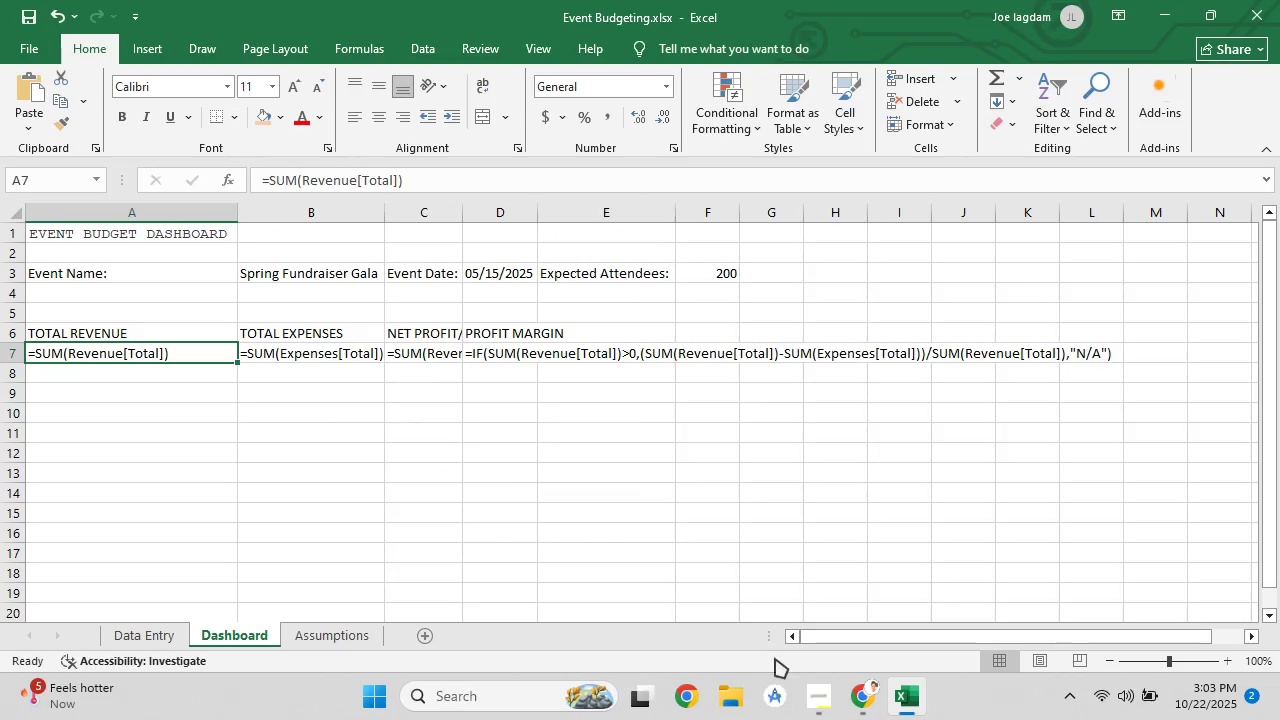 
left_click([848, 691])
 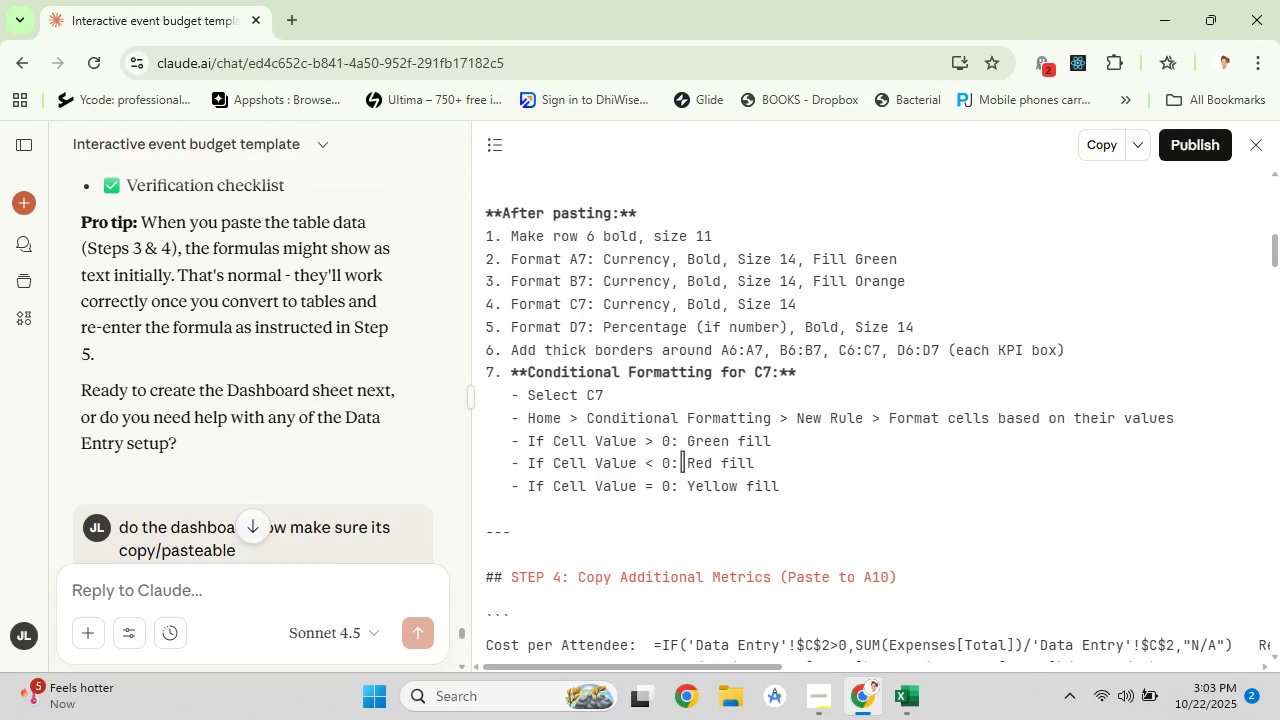 
scroll: coordinate [681, 460], scroll_direction: down, amount: 2.0
 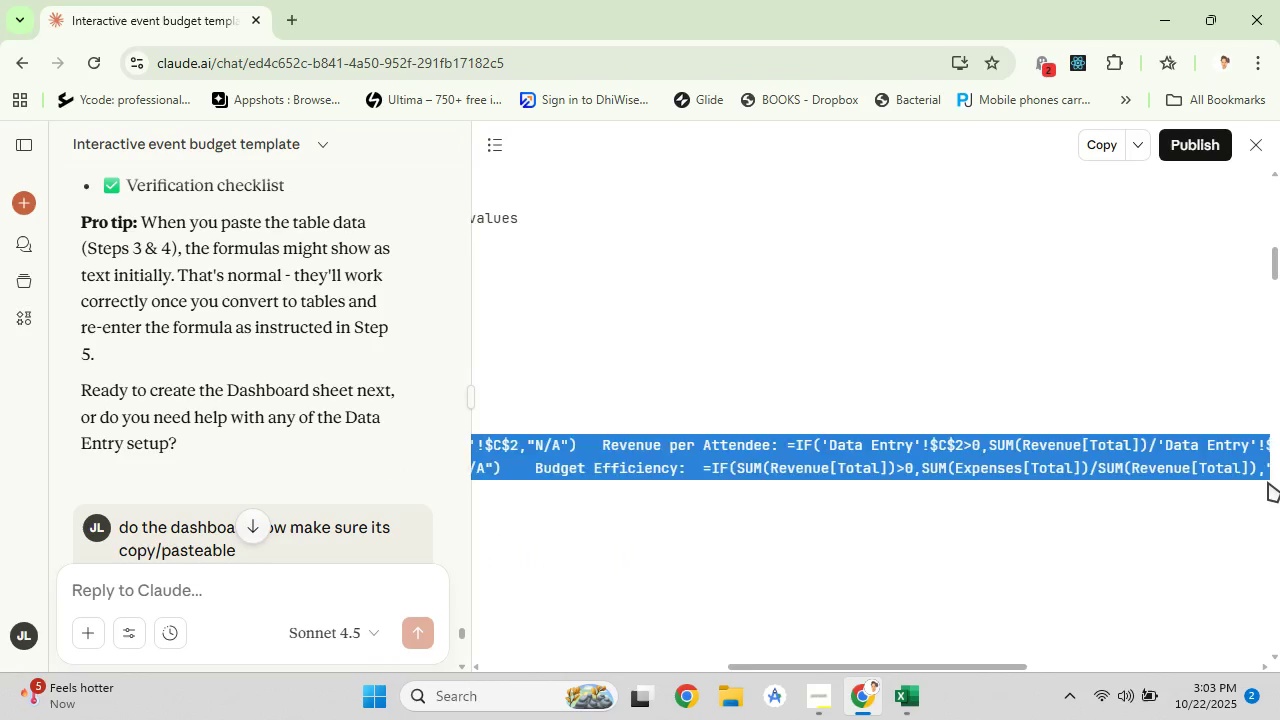 
wait(6.78)
 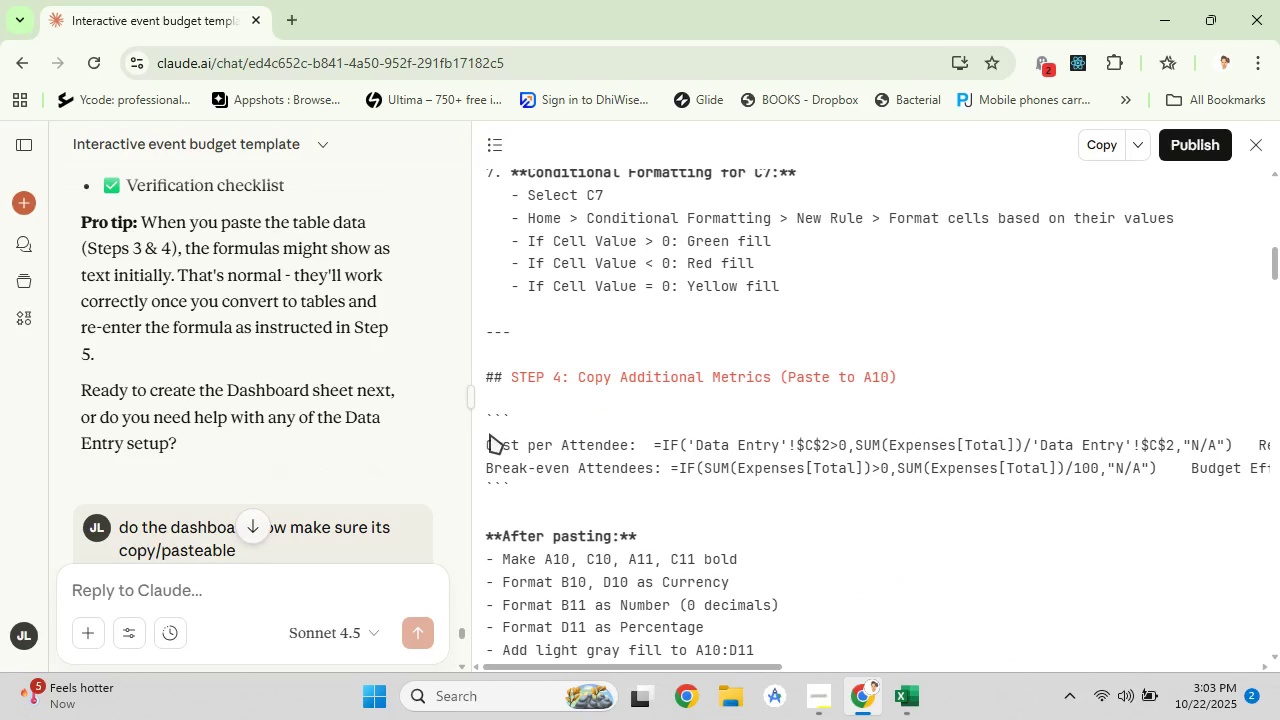 
right_click([873, 454])
 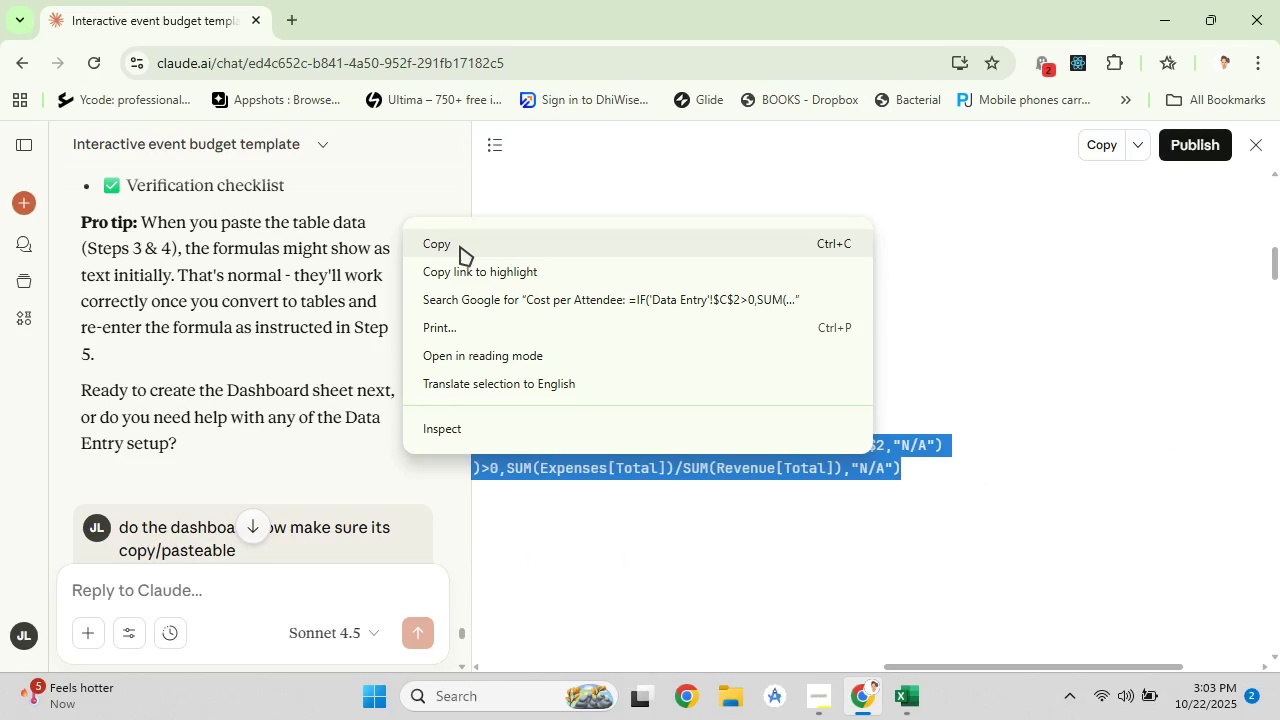 
left_click([460, 246])
 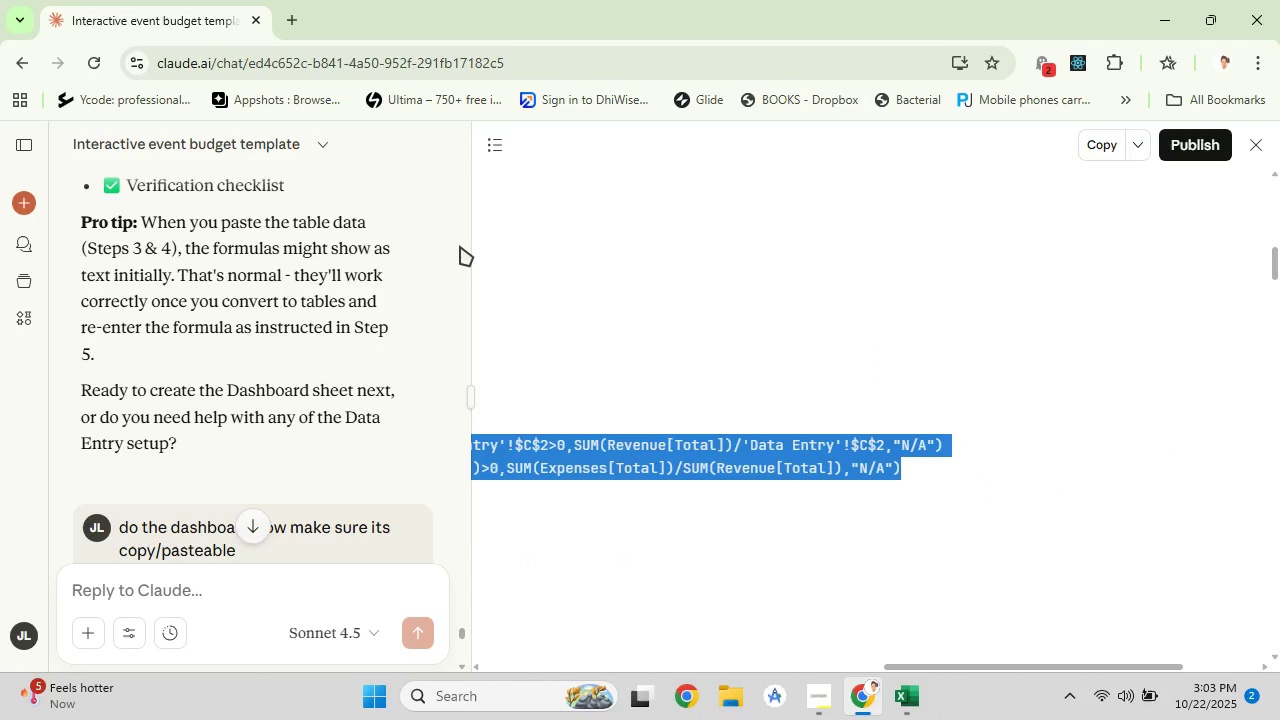 
wait(7.78)
 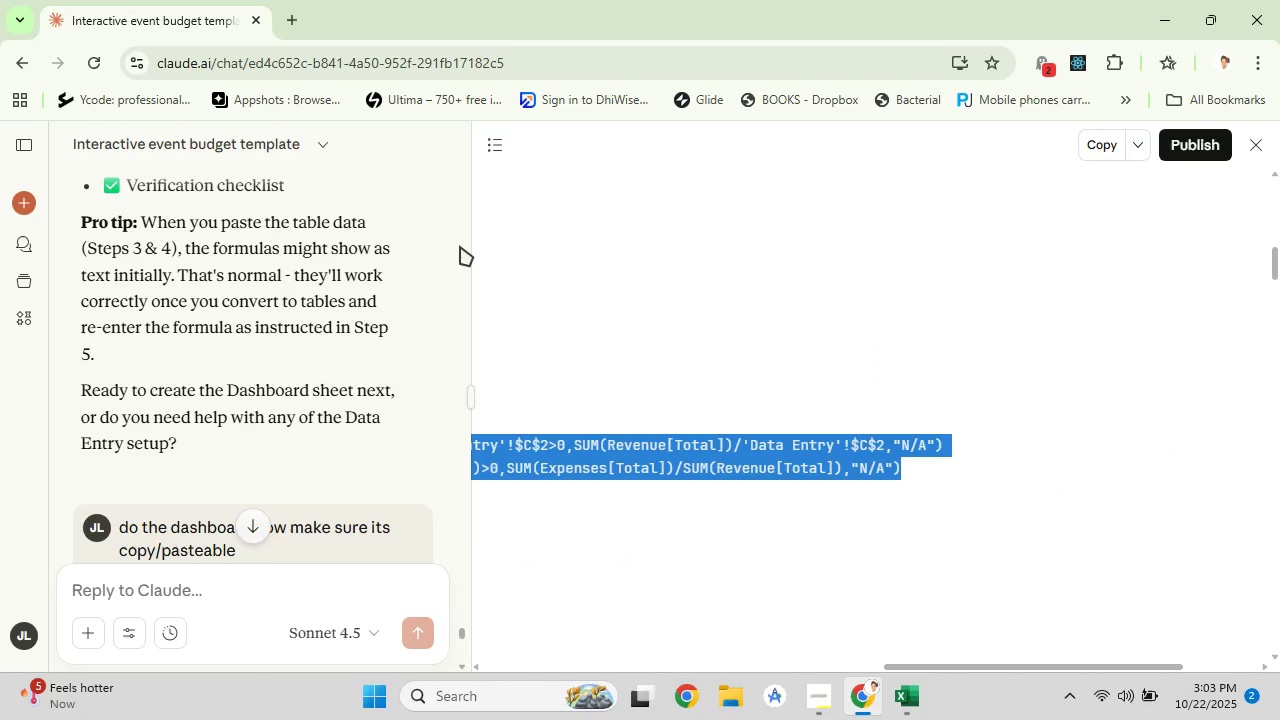 
right_click([724, 451])
 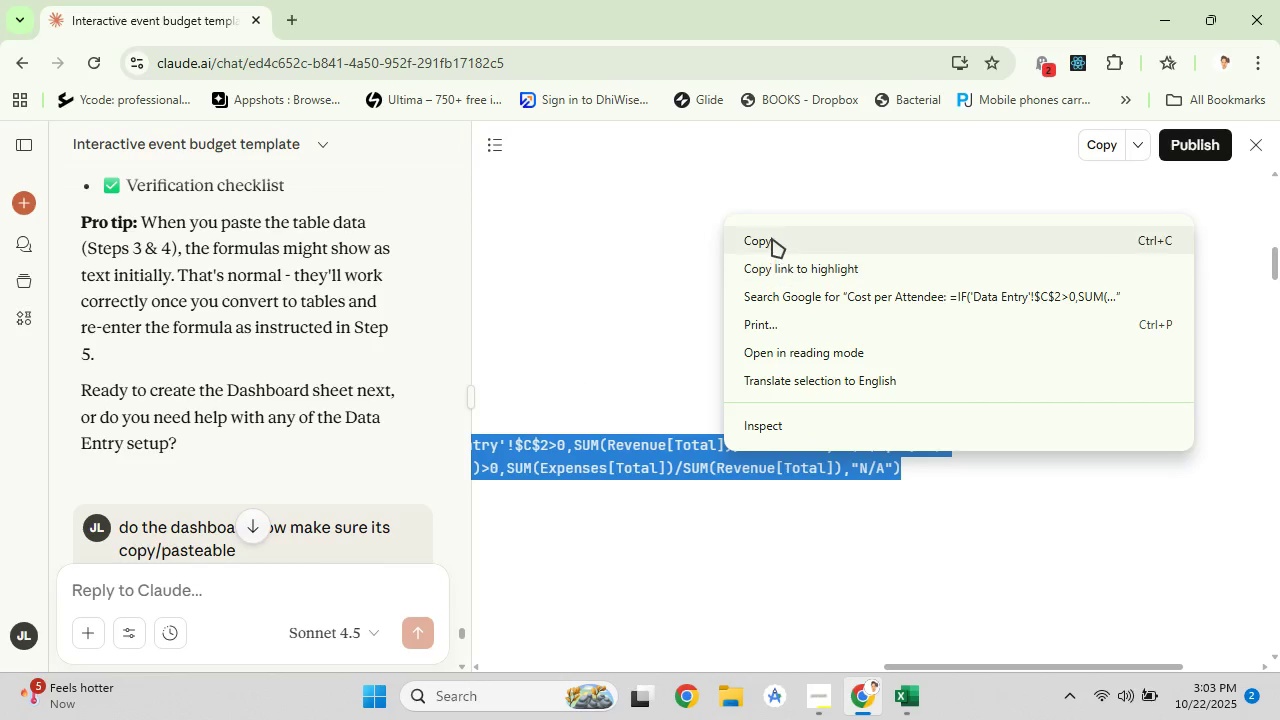 
left_click([772, 238])
 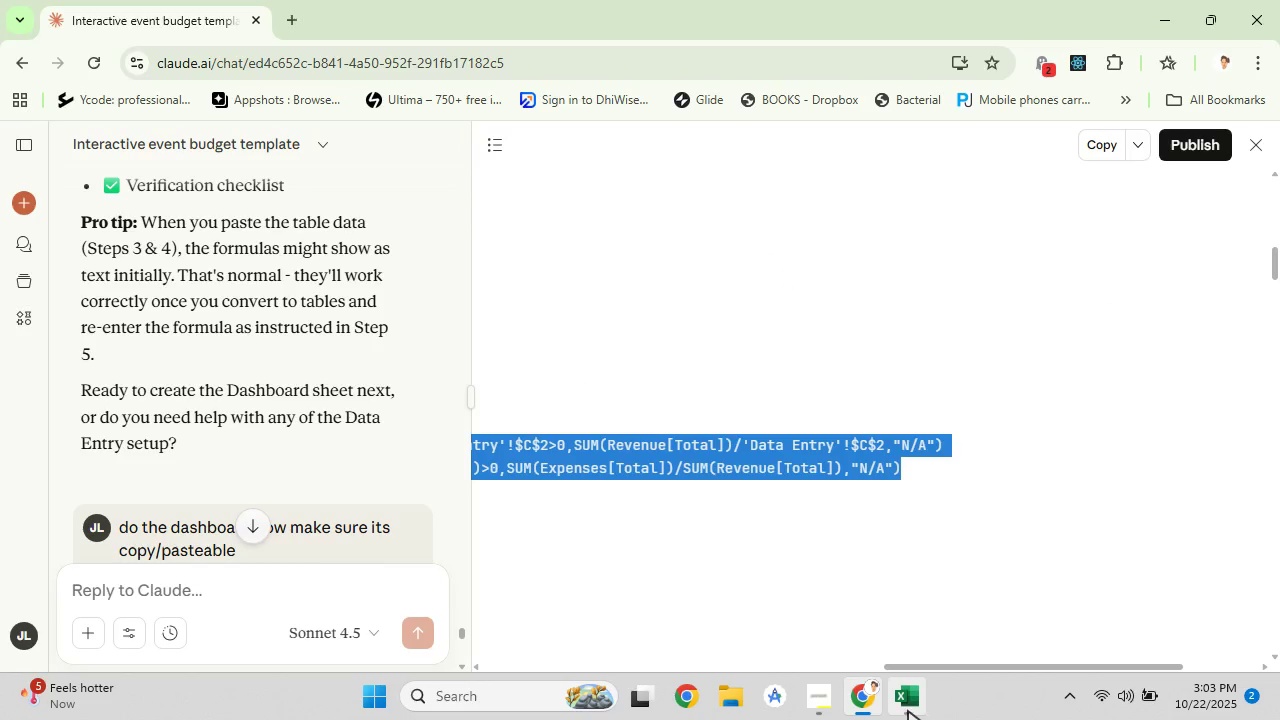 
left_click([908, 710])
 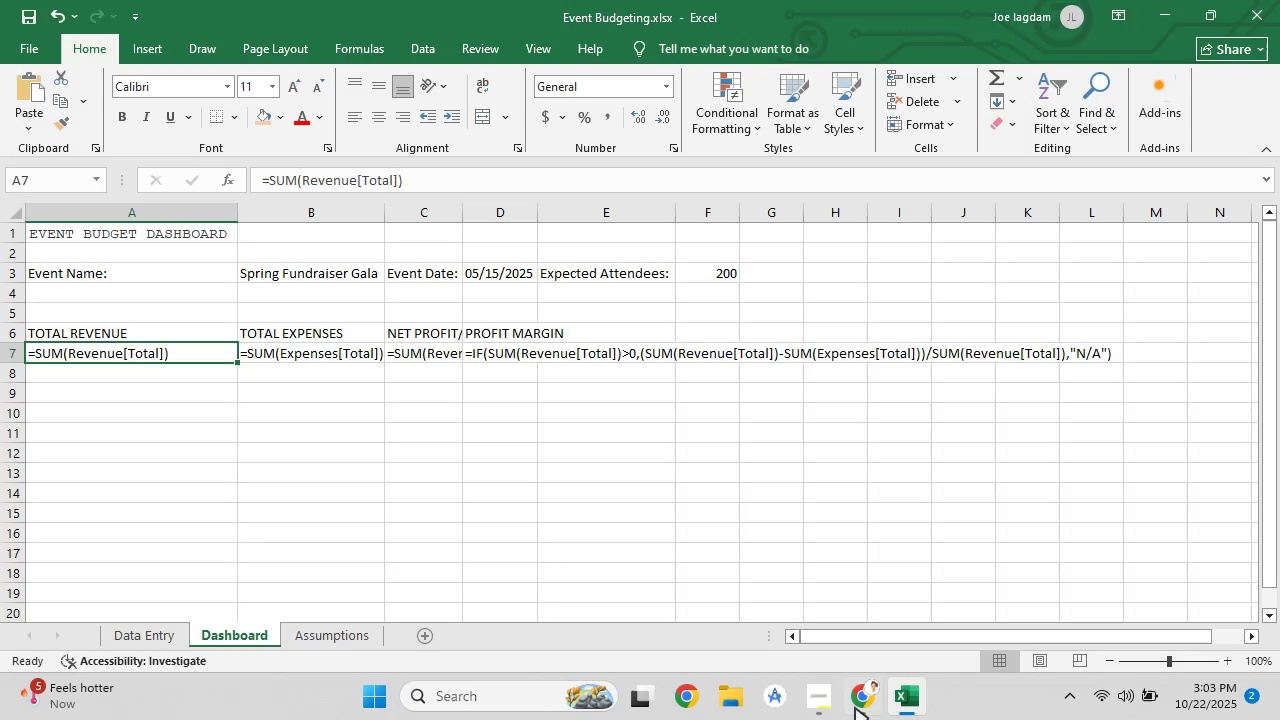 
left_click([863, 703])
 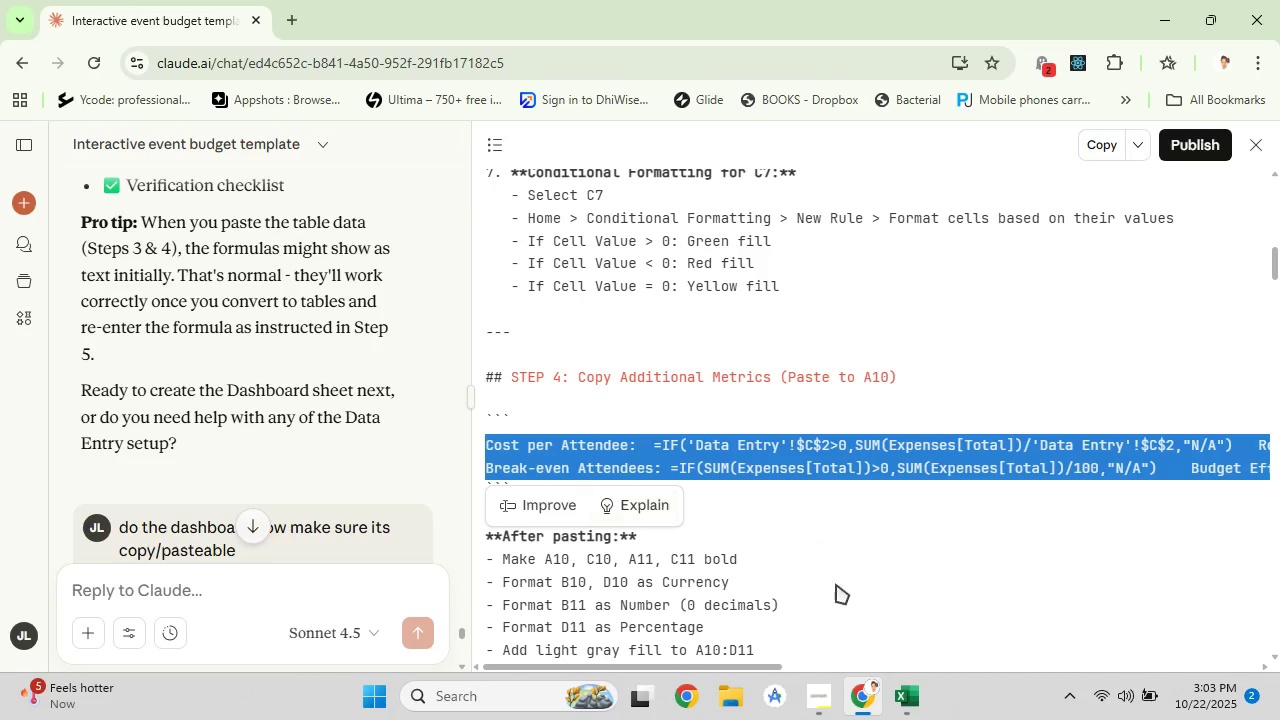 
left_click([898, 698])
 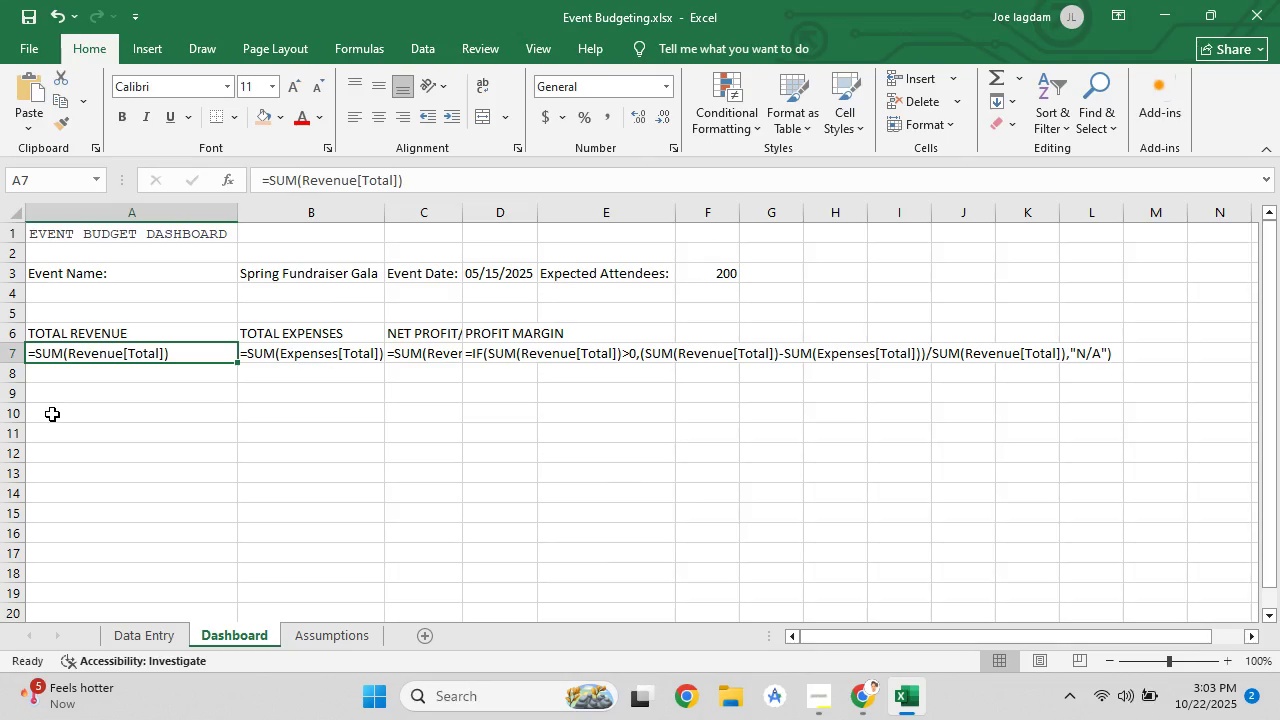 
left_click([52, 416])
 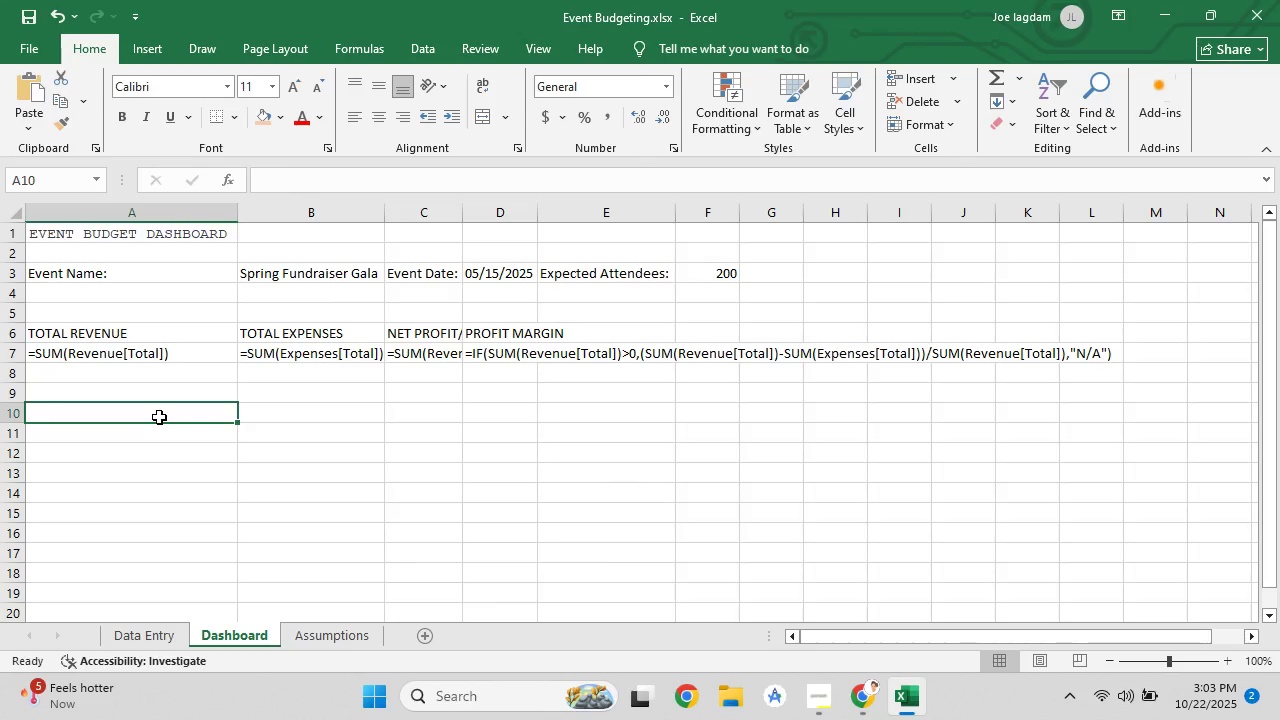 
right_click([159, 417])
 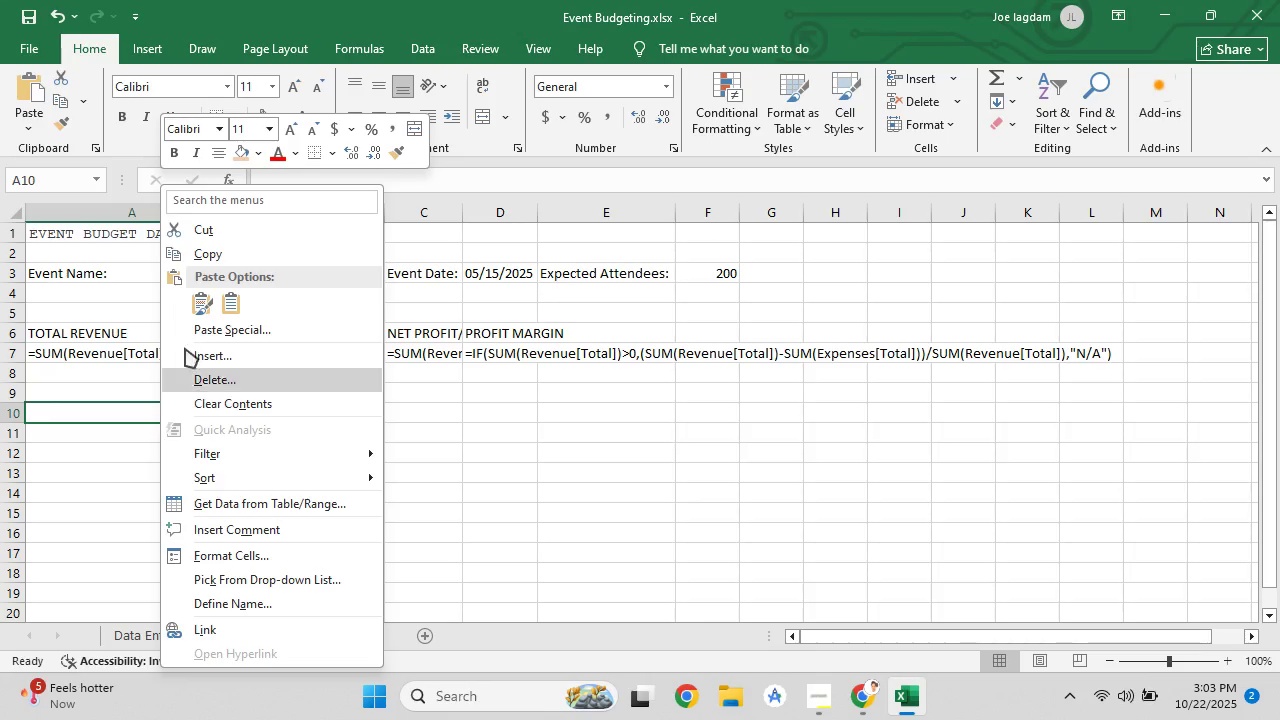 
mouse_move([191, 313])
 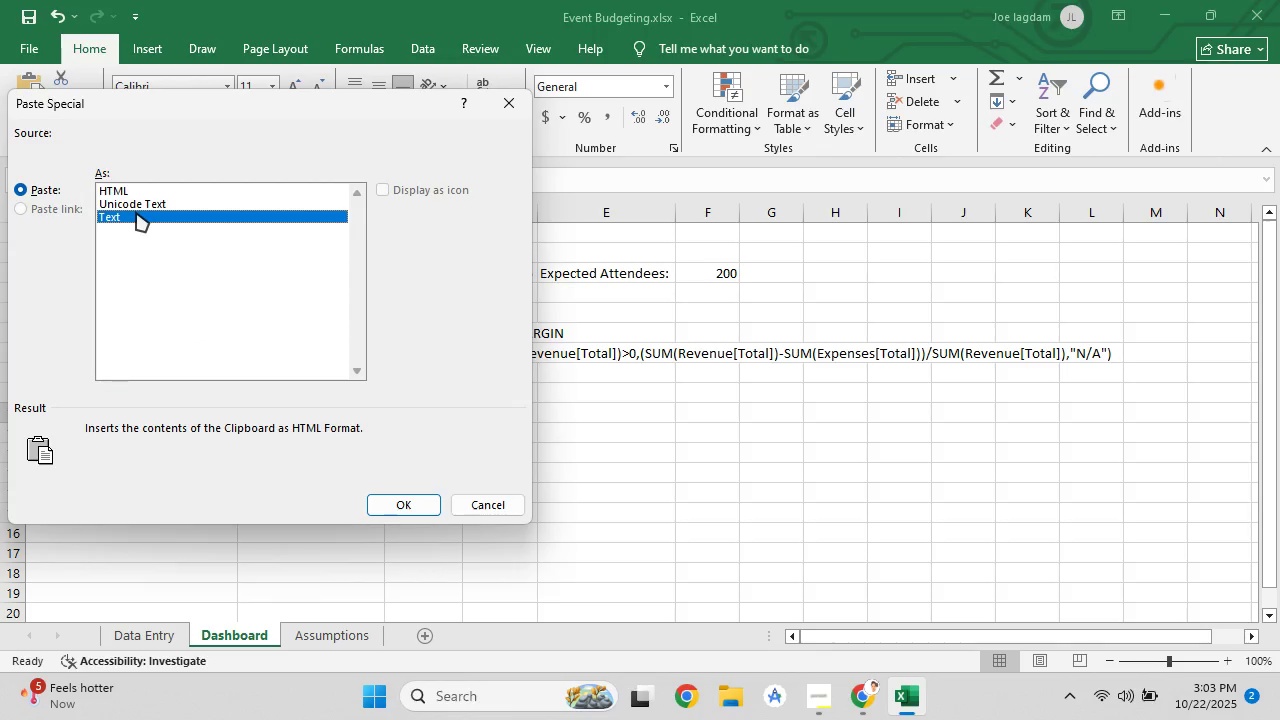 
left_click([136, 212])
 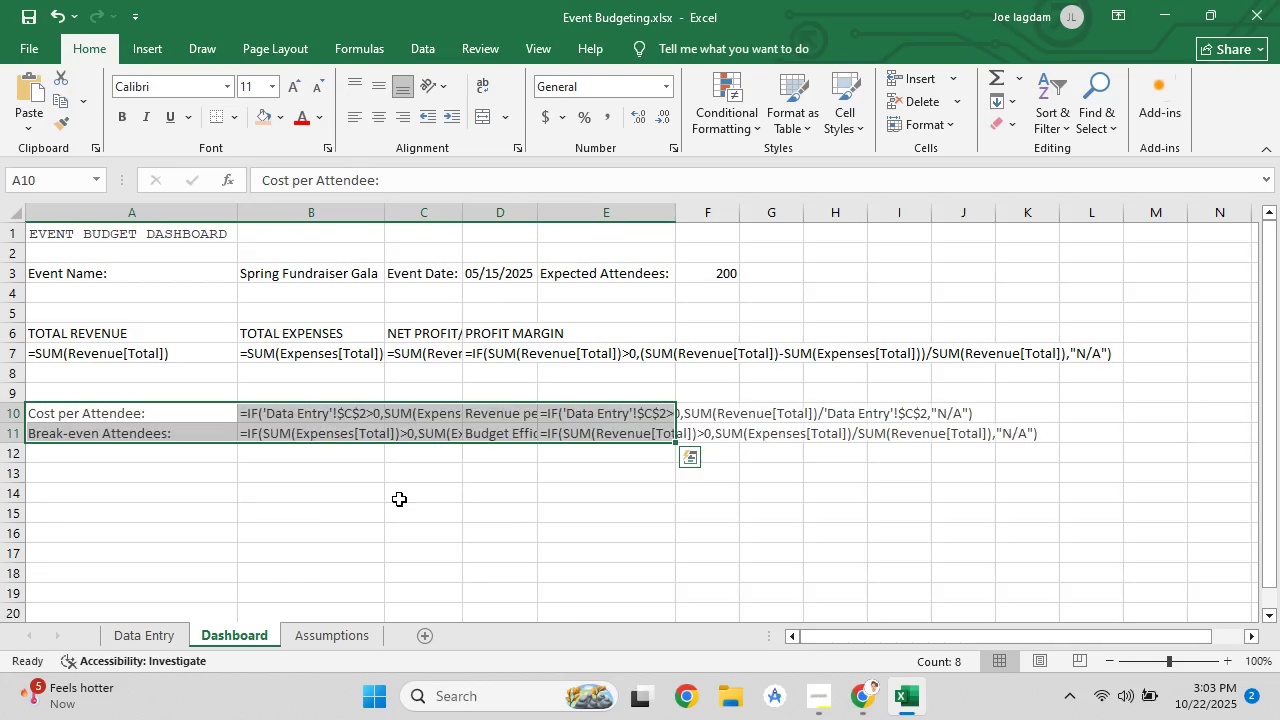 
left_click([693, 555])
 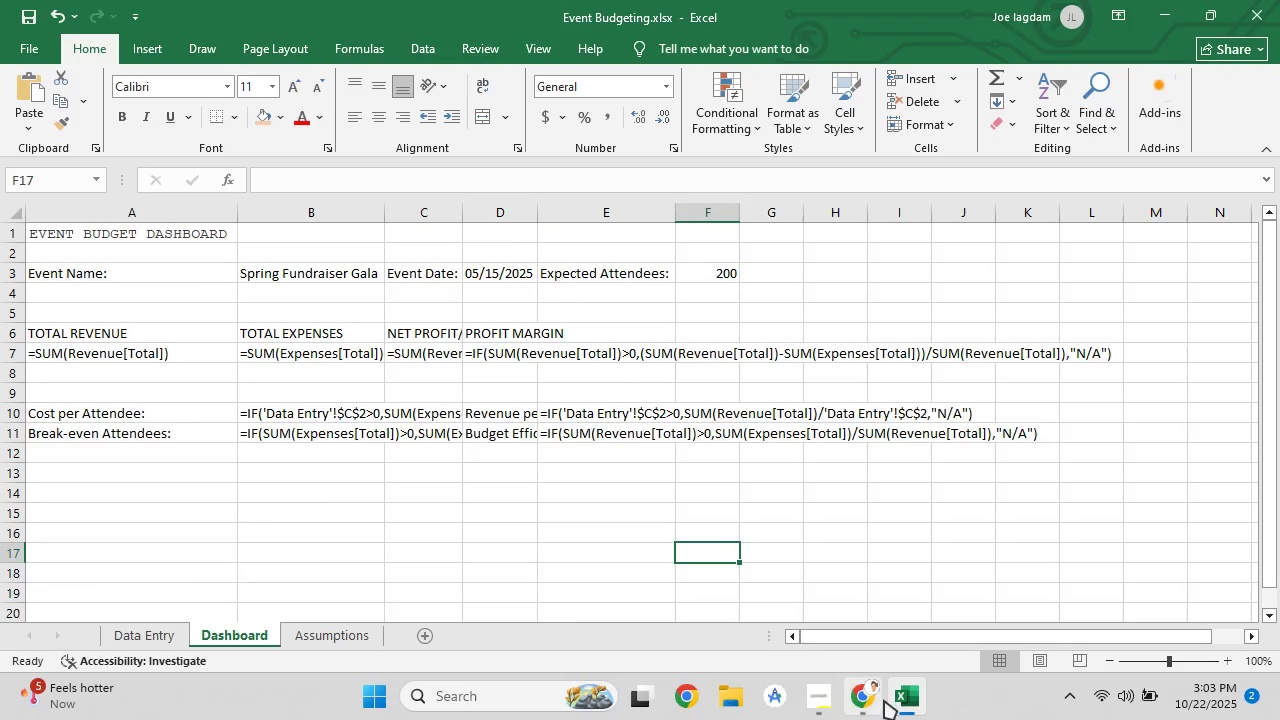 
left_click([876, 700])
 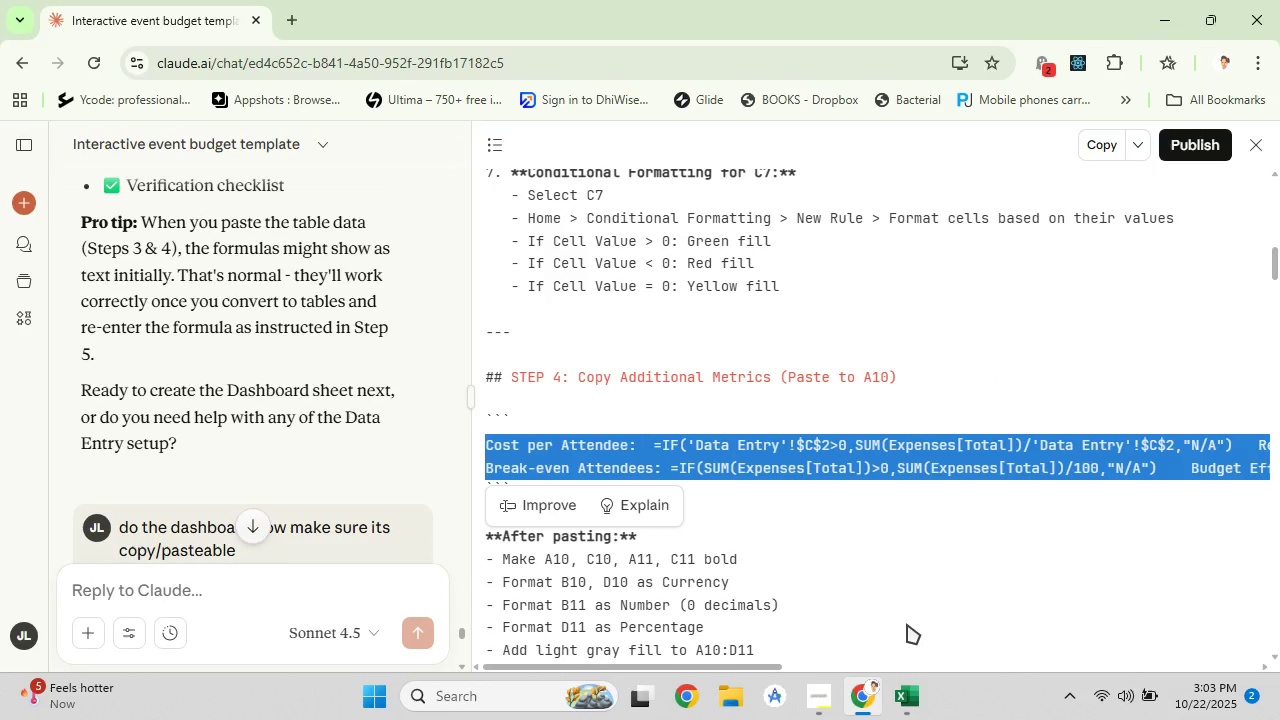 
scroll: coordinate [914, 518], scroll_direction: down, amount: 5.0
 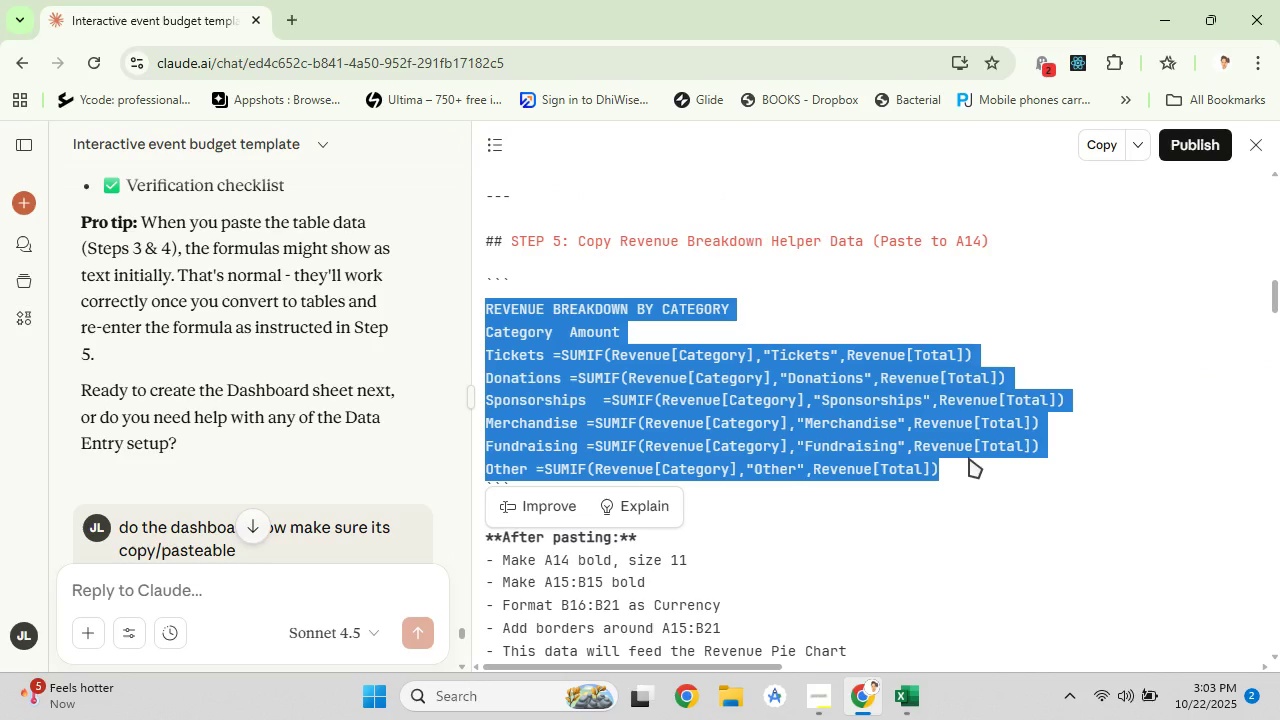 
right_click([898, 424])
 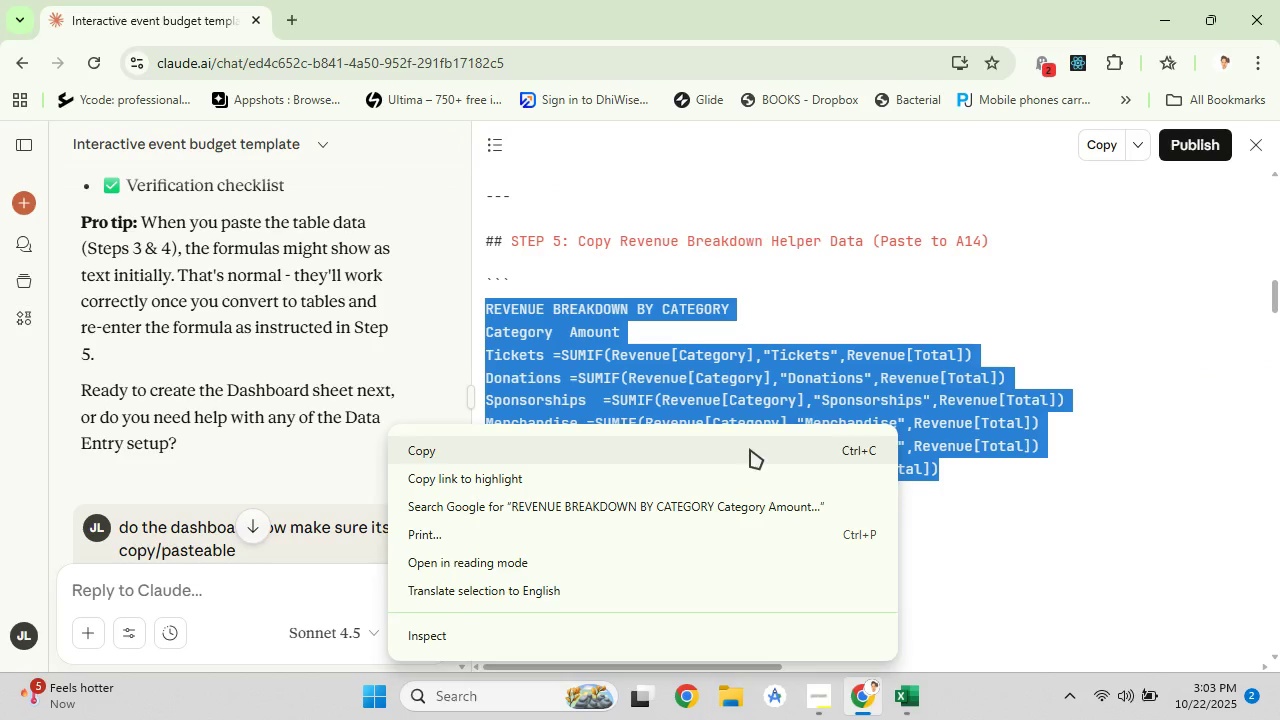 
left_click([750, 449])
 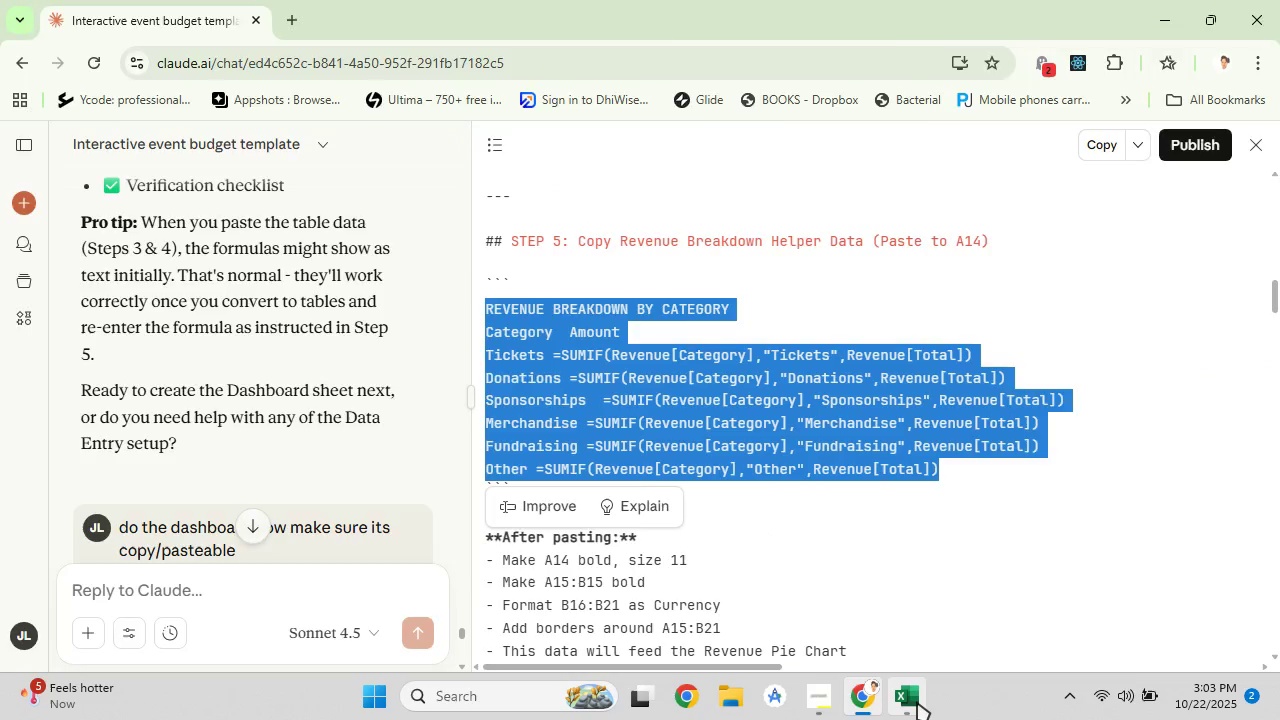 
left_click([917, 702])
 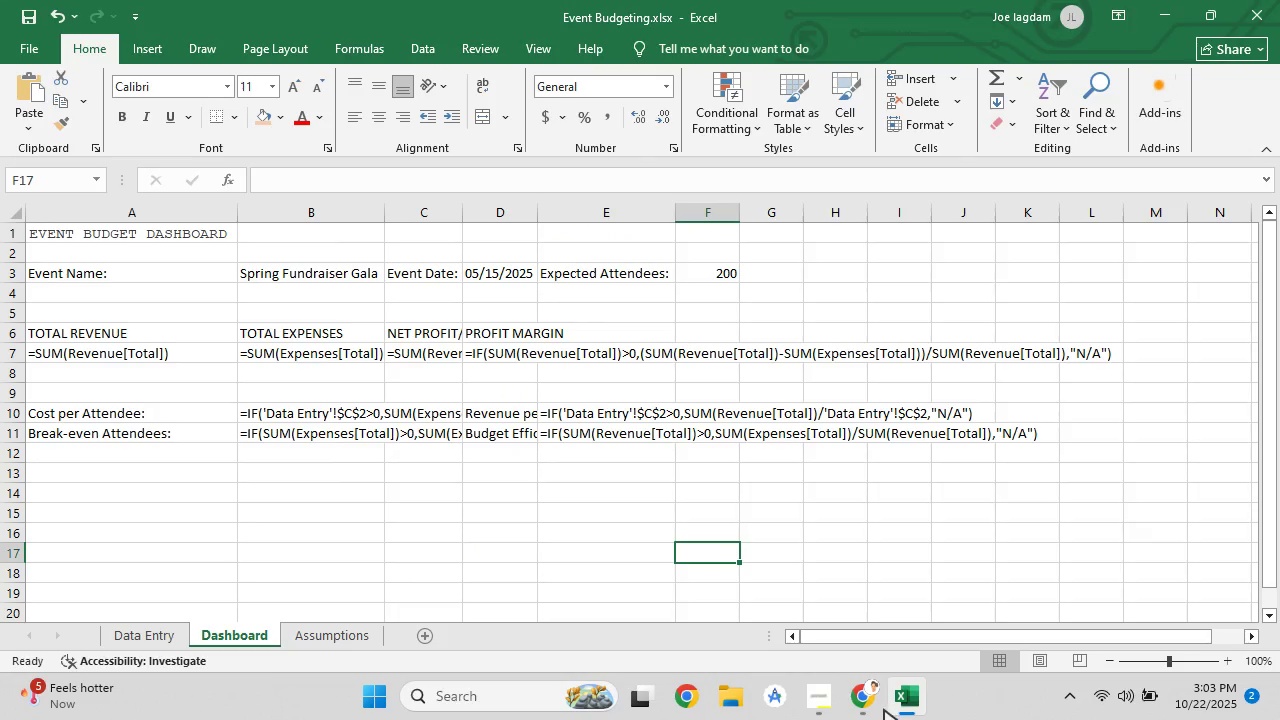 
left_click([867, 710])
 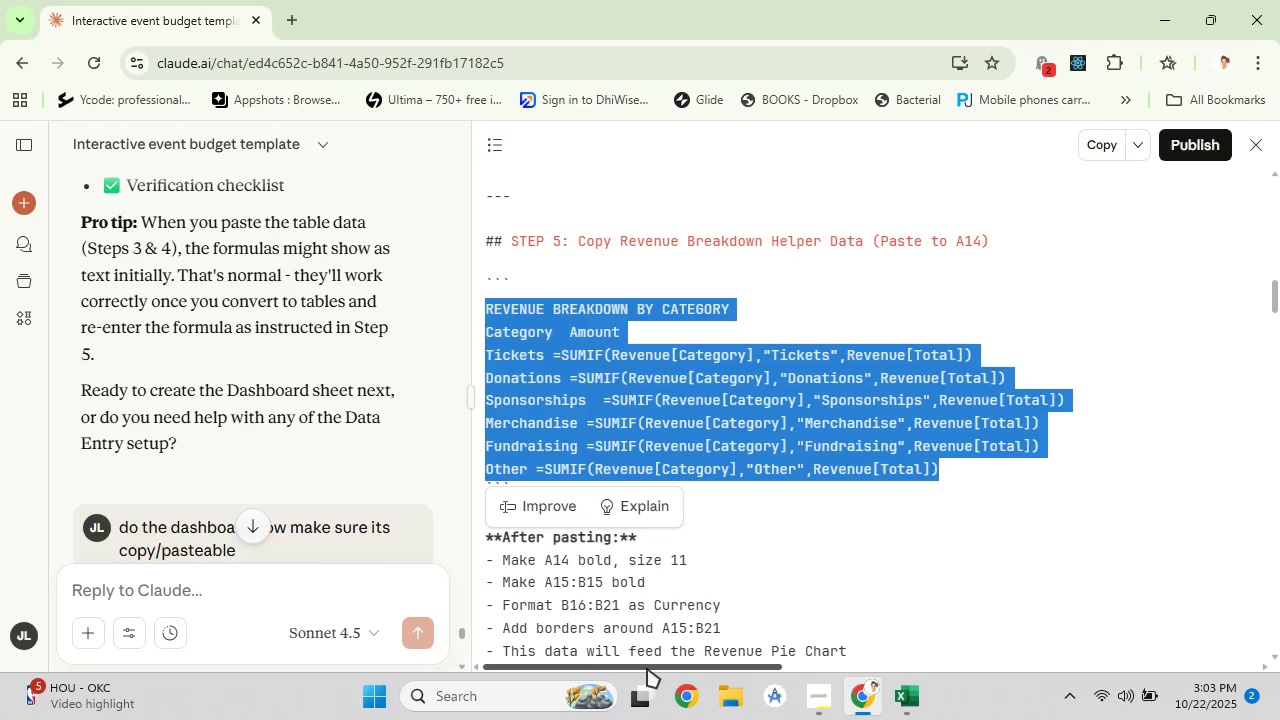 
left_click([751, 565])
 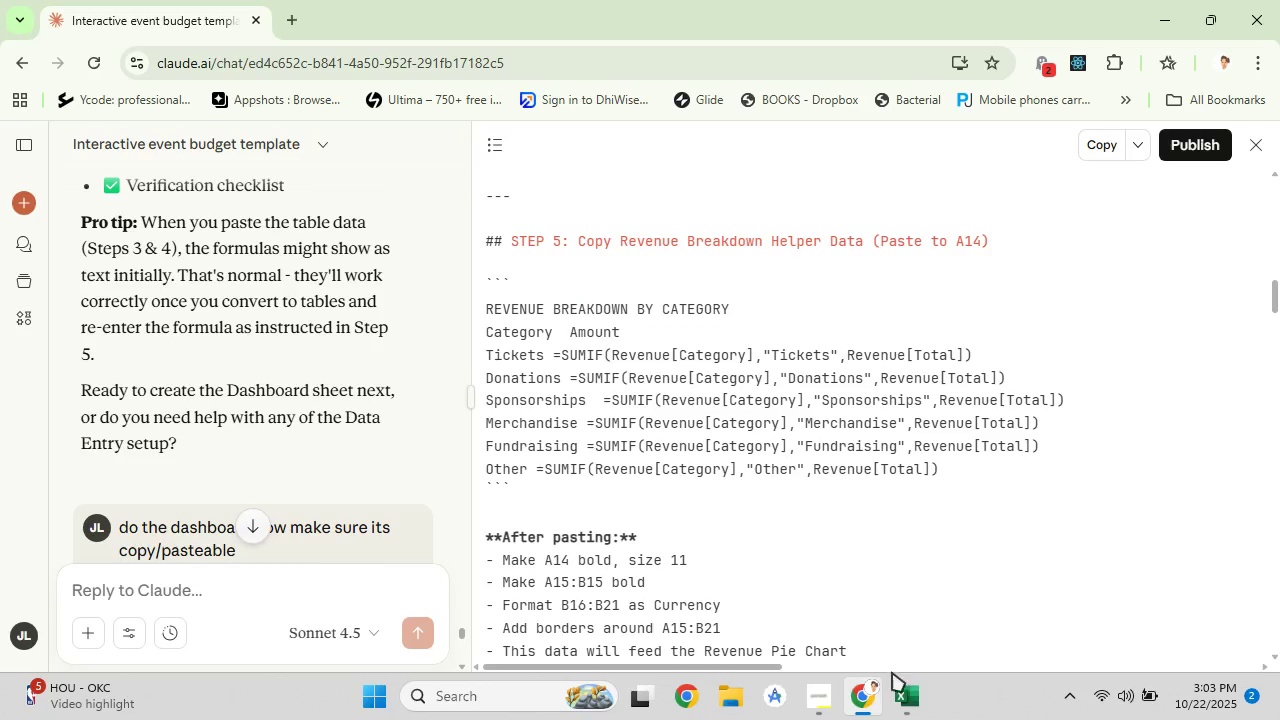 
left_click([899, 688])
 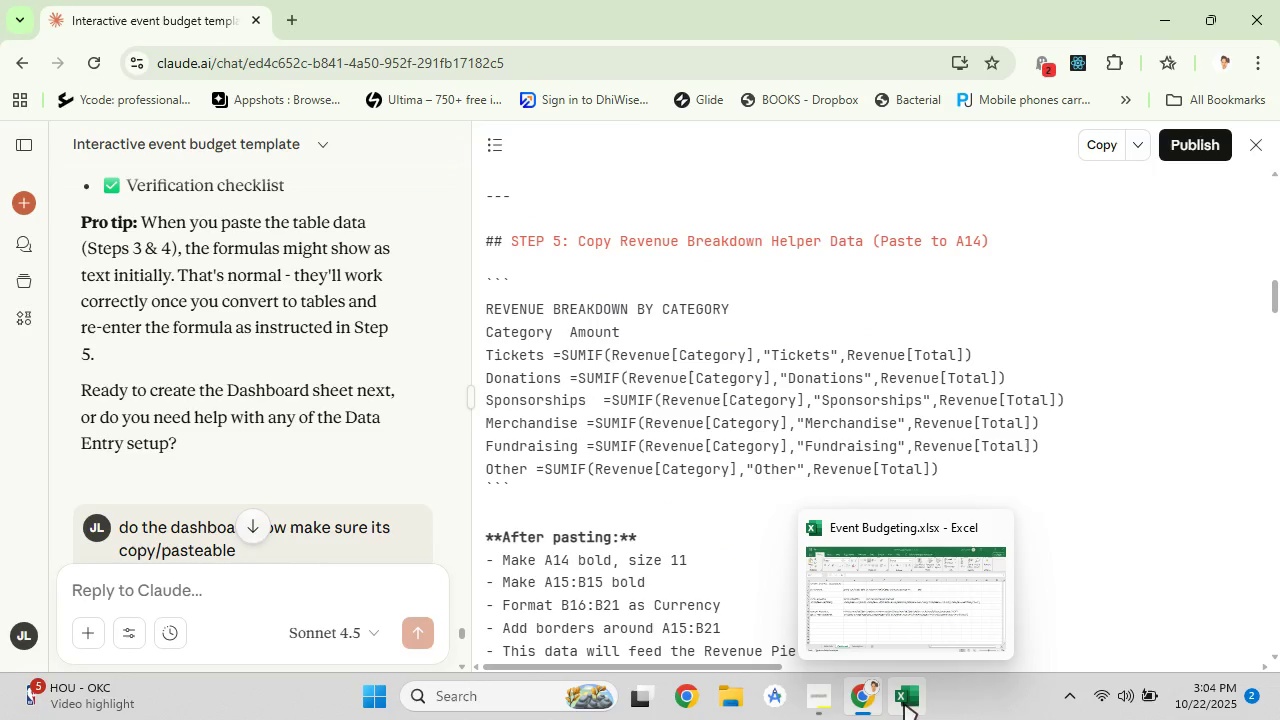 
left_click([924, 709])
 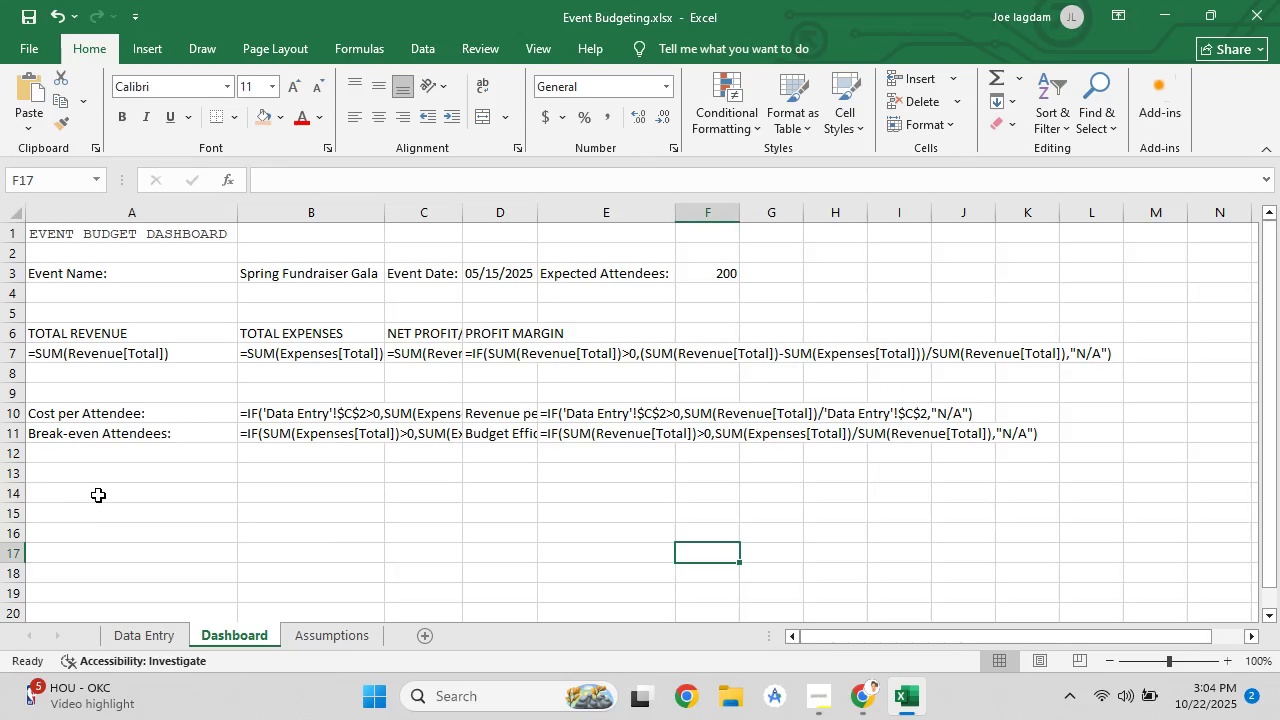 
left_click([98, 495])
 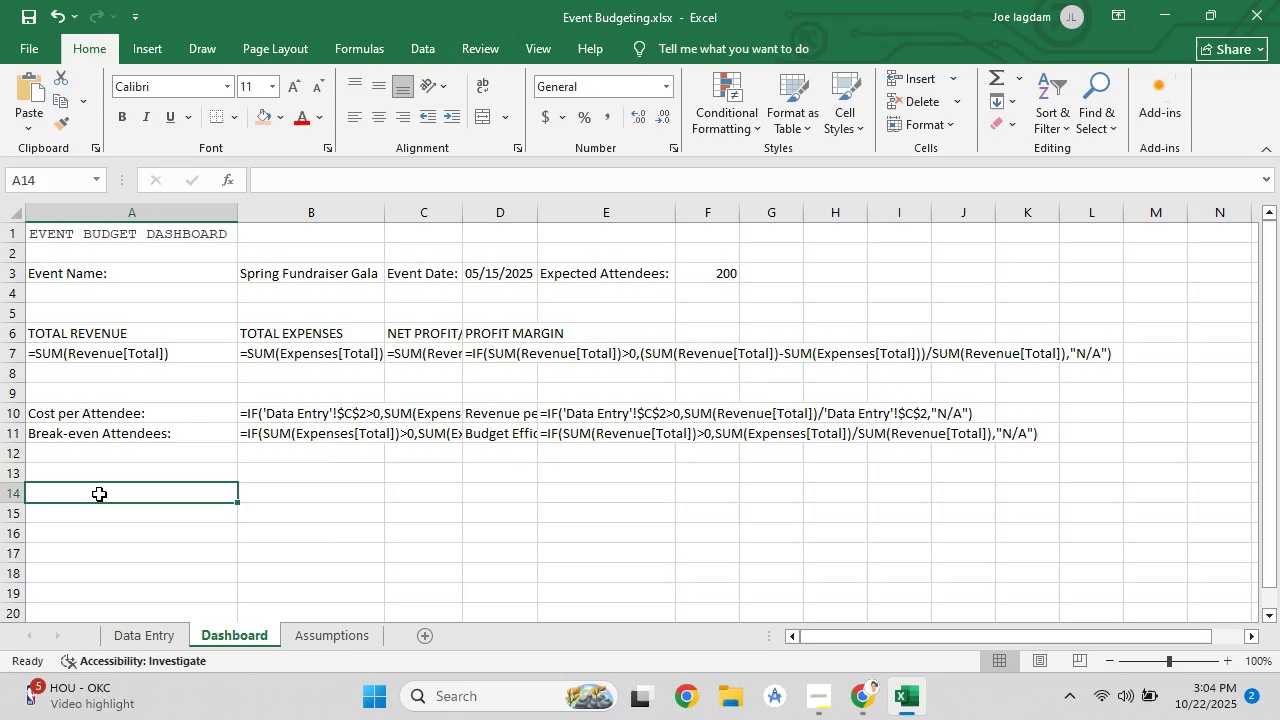 
right_click([99, 494])
 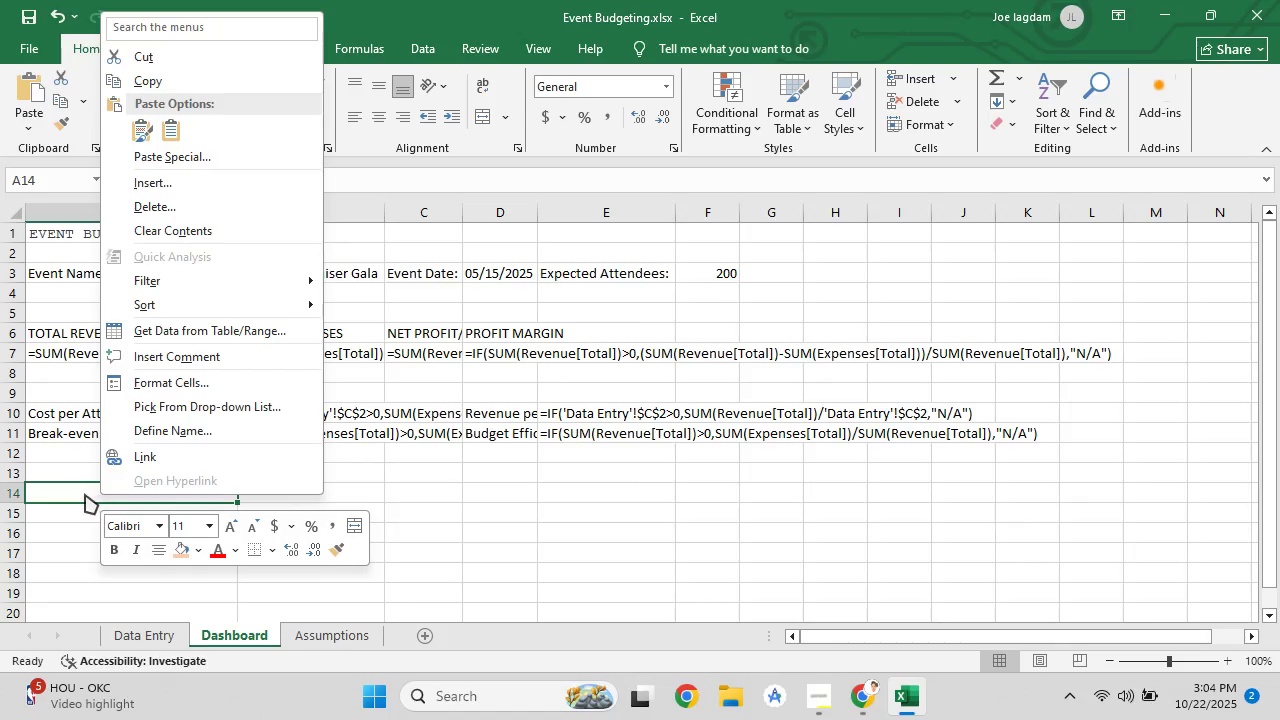 
left_click([85, 494])
 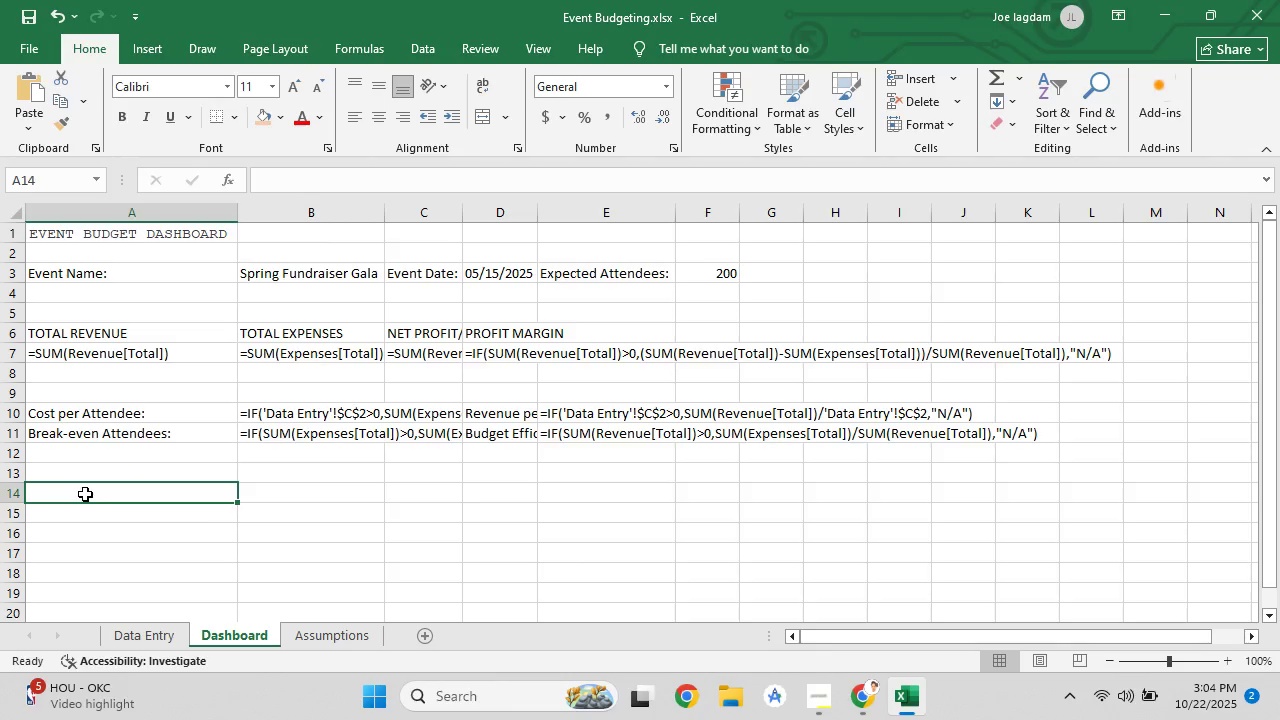 
right_click([85, 494])
 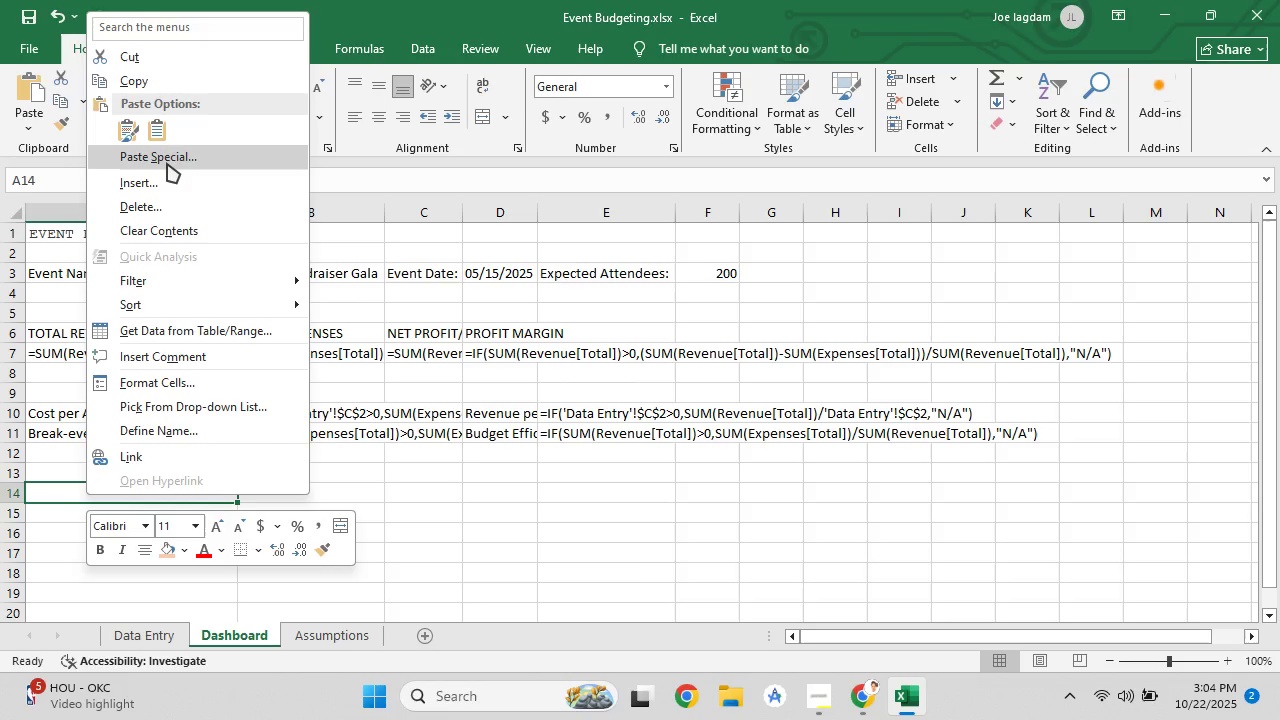 
left_click([167, 163])
 